 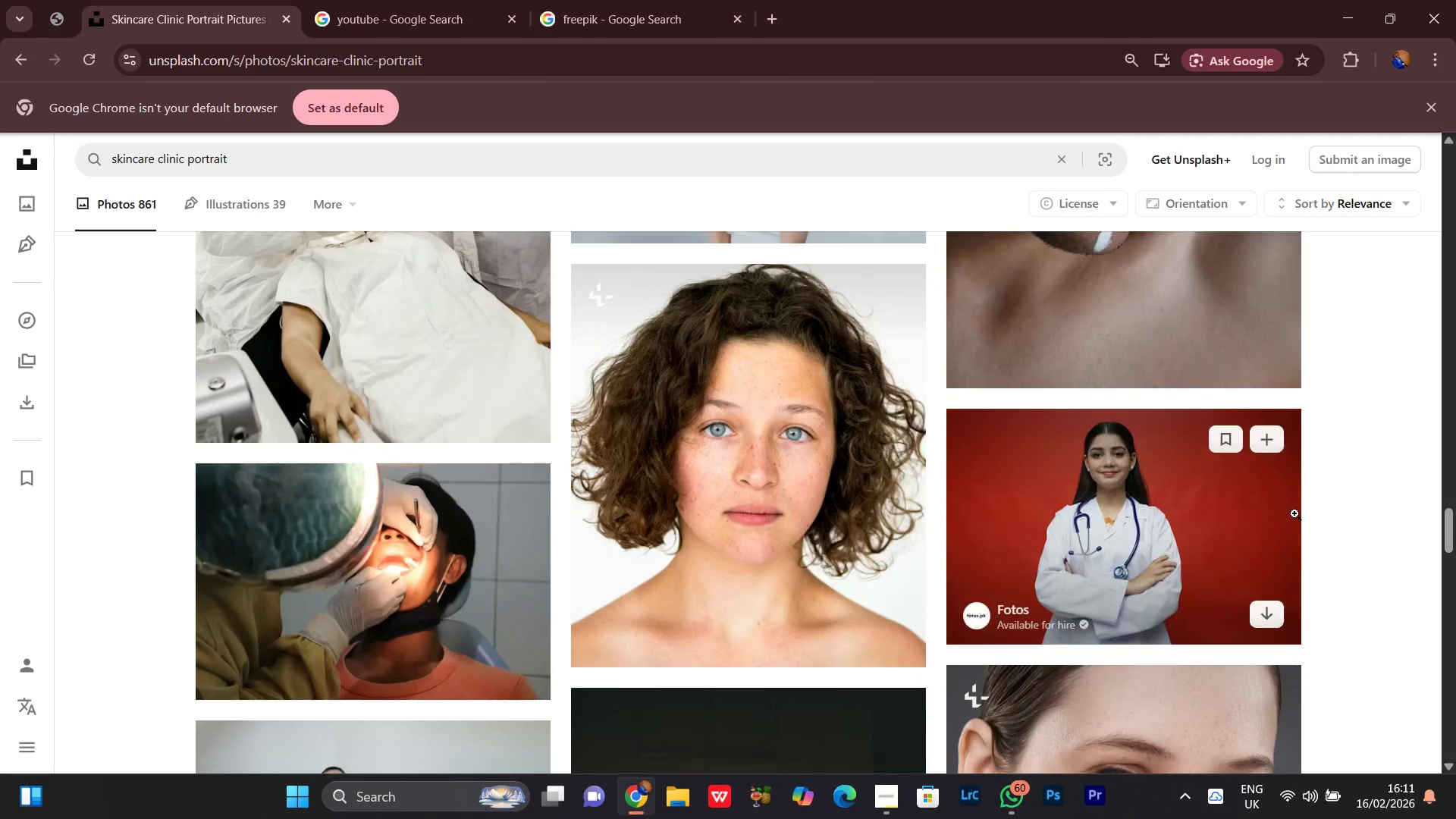 
scroll: coordinate [1317, 444], scroll_direction: down, amount: 24.0
 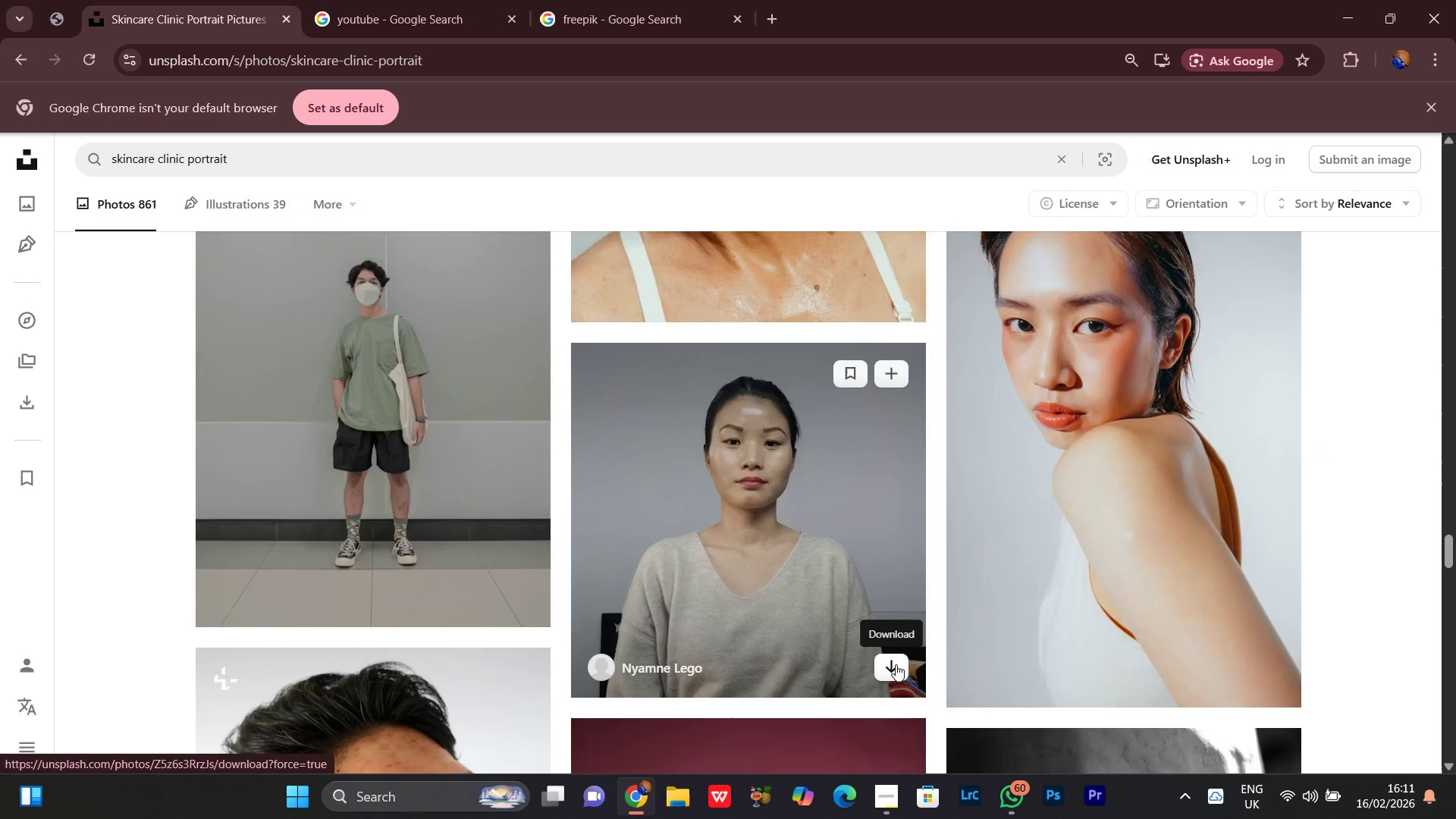 
left_click([256, 165])
 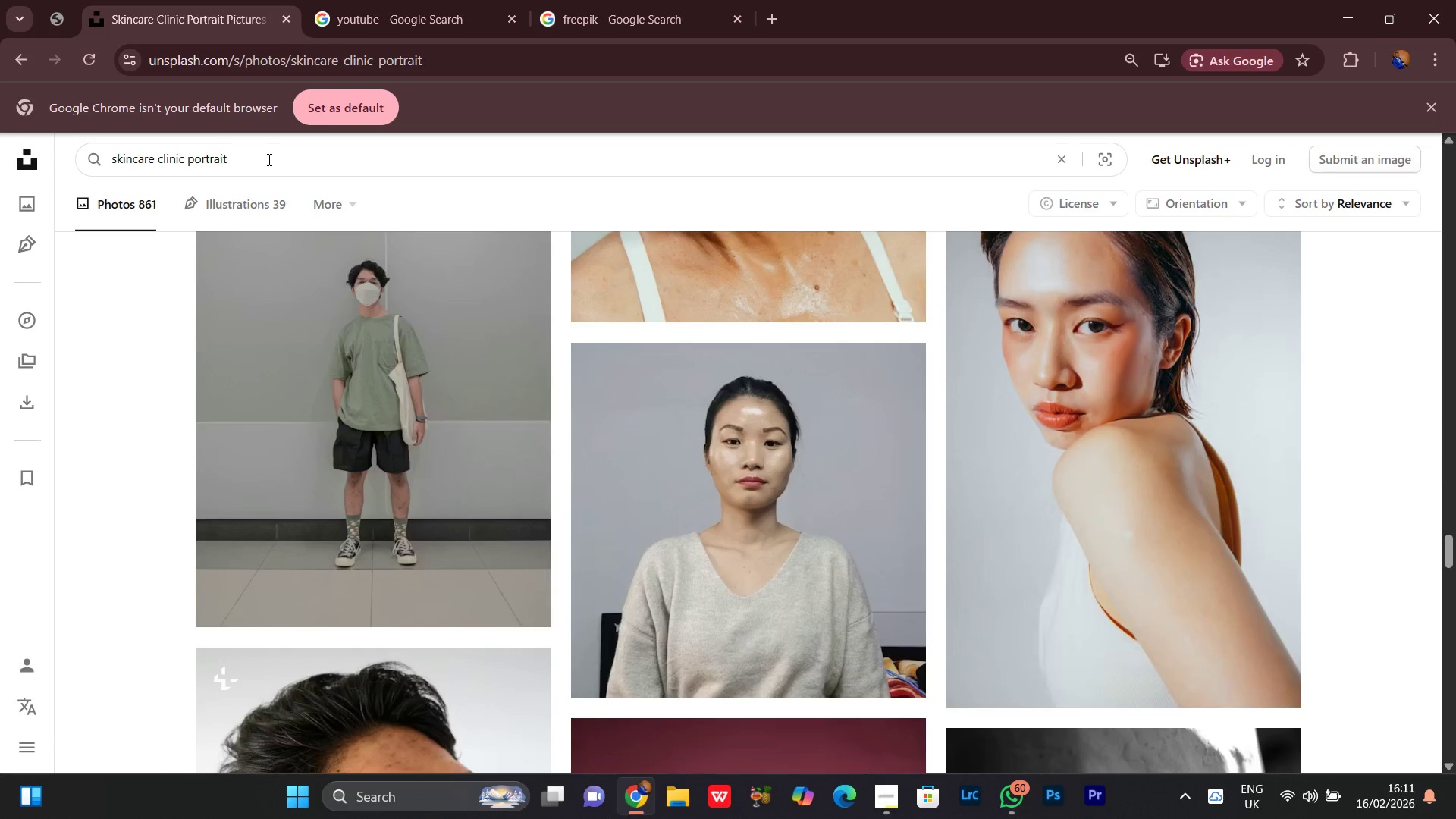 
key(Control+ControlLeft)
 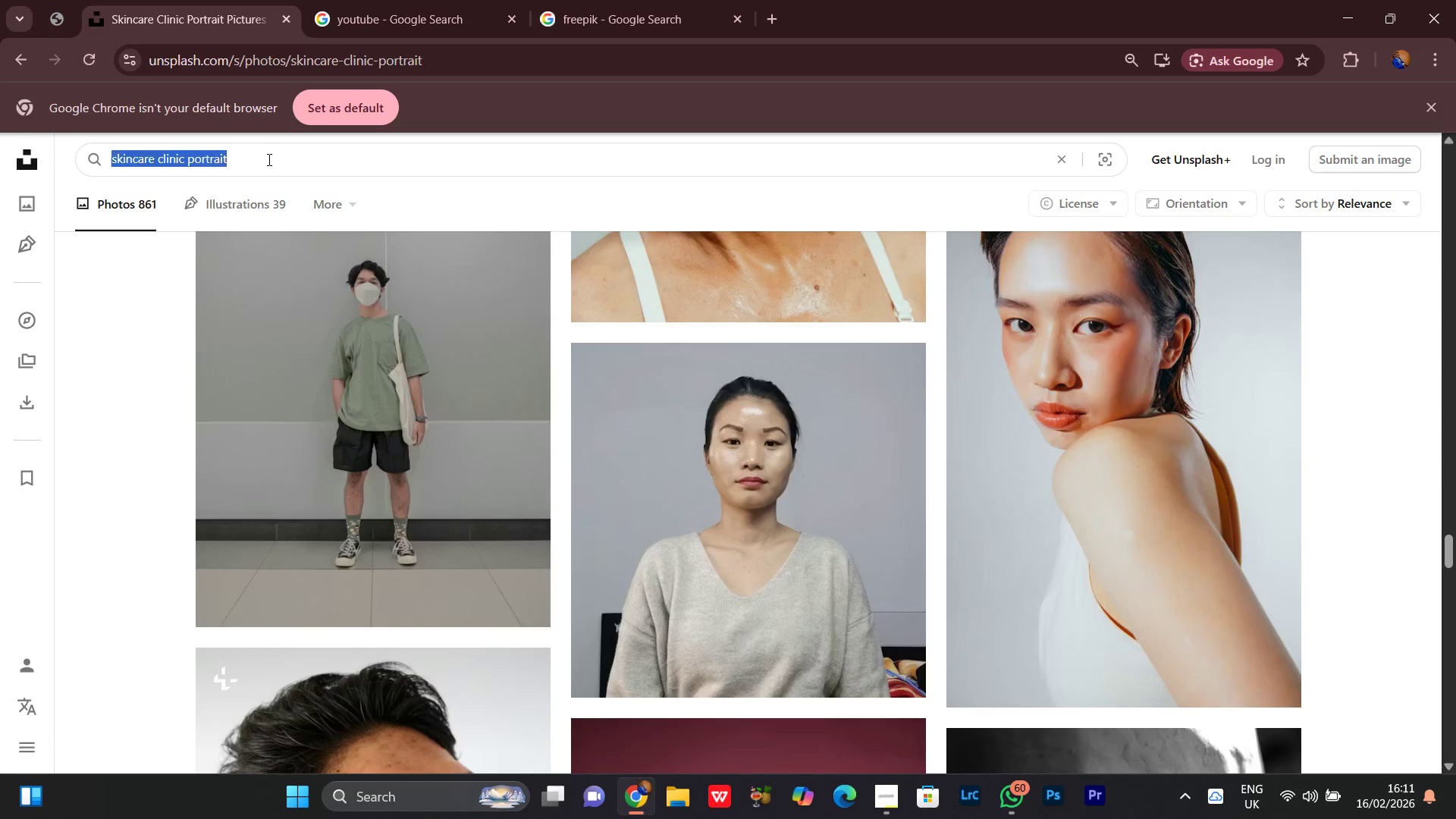 
key(Control+A)
 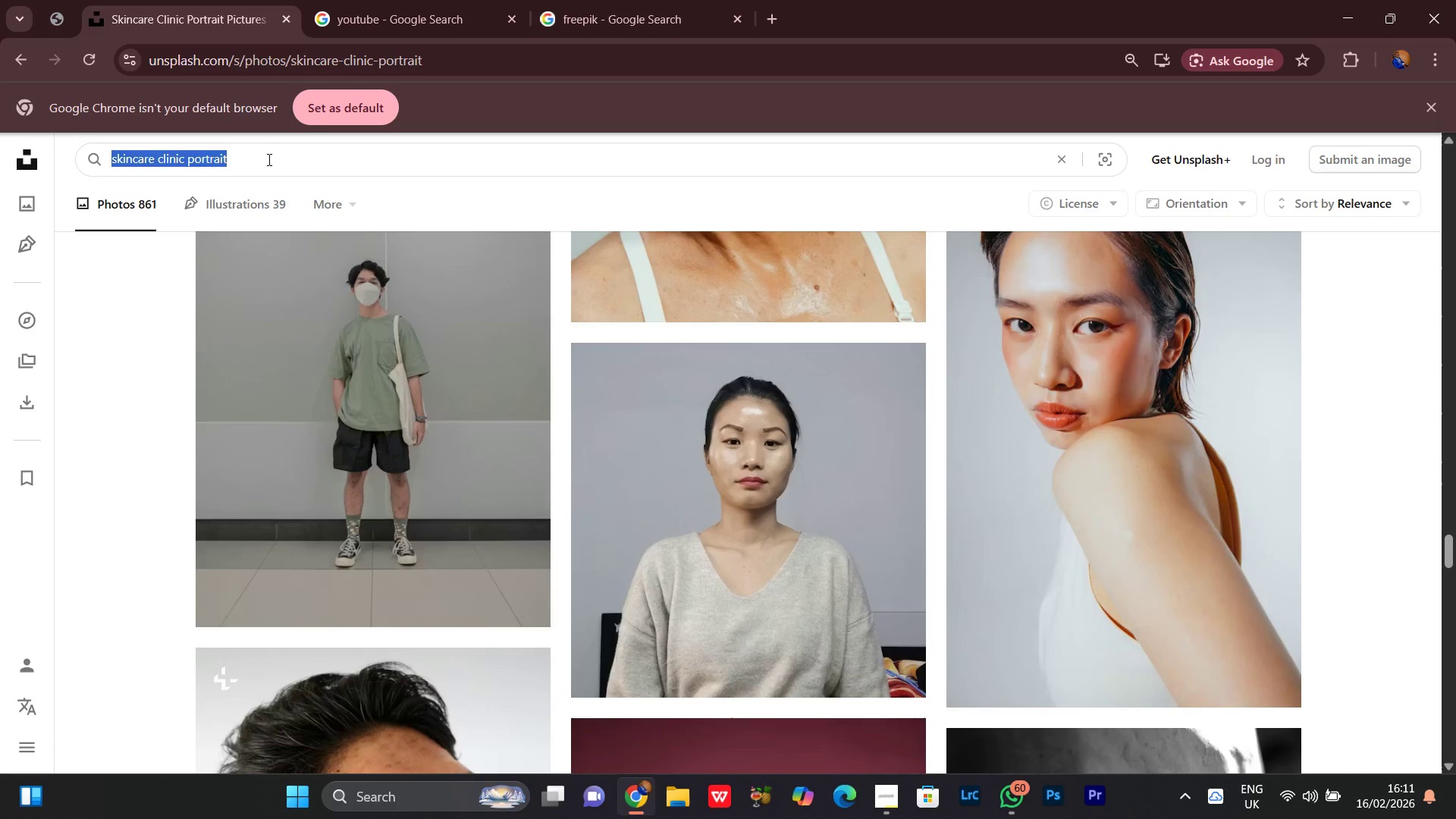 
key(Control+V)
 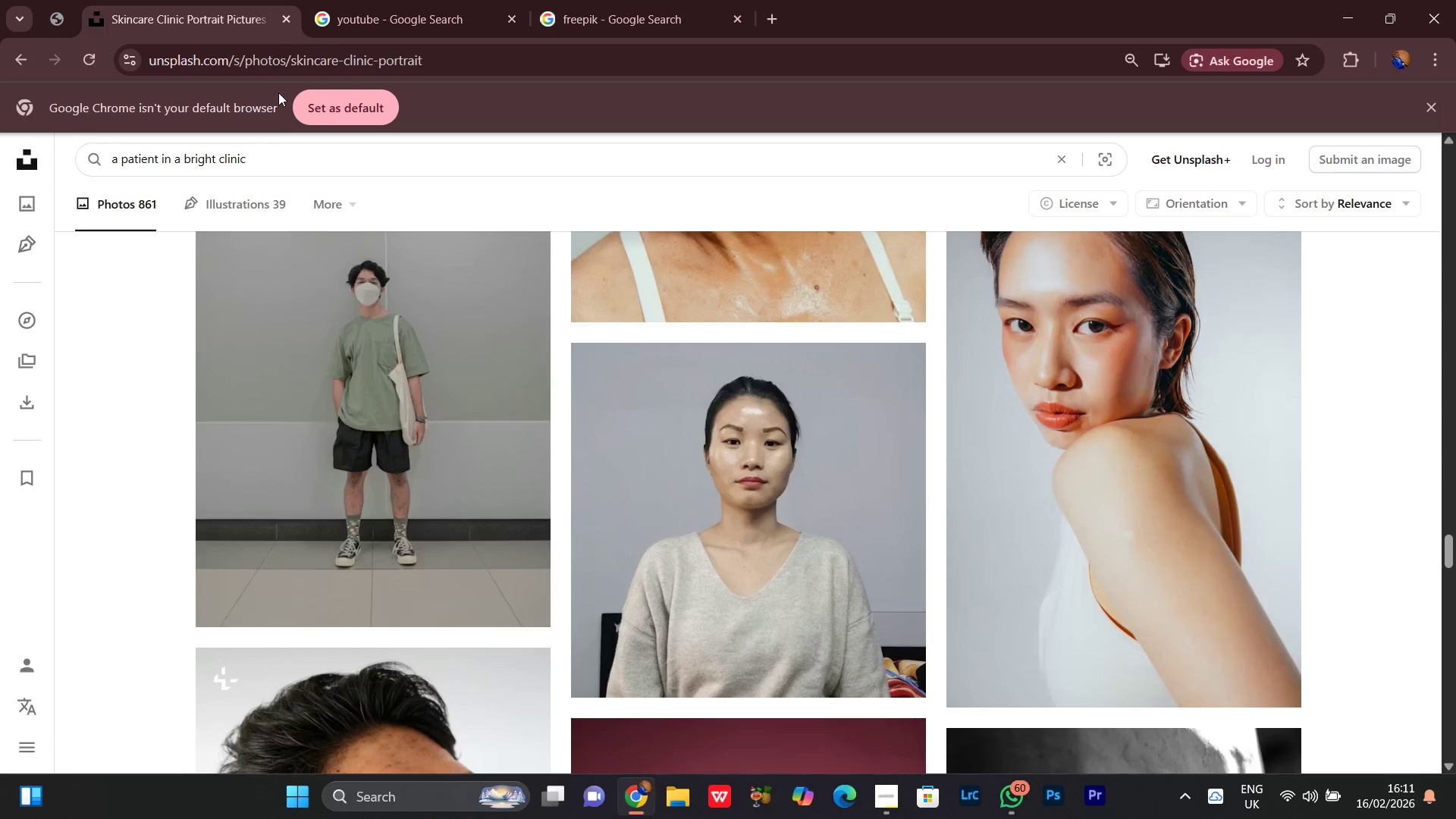 
key(Enter)
 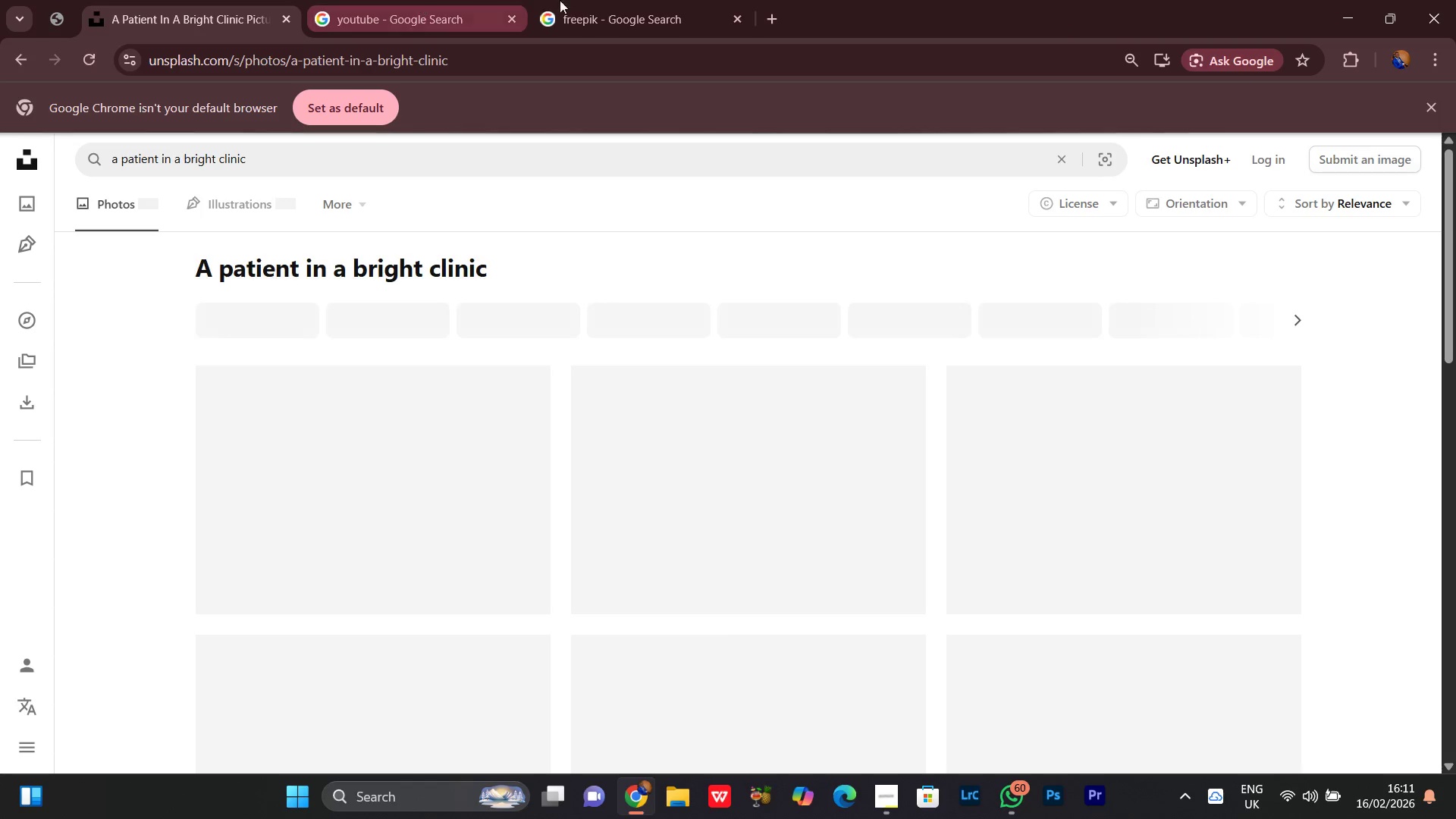 
left_click_drag(start_coordinate=[642, 0], to_coordinate=[642, 5])
 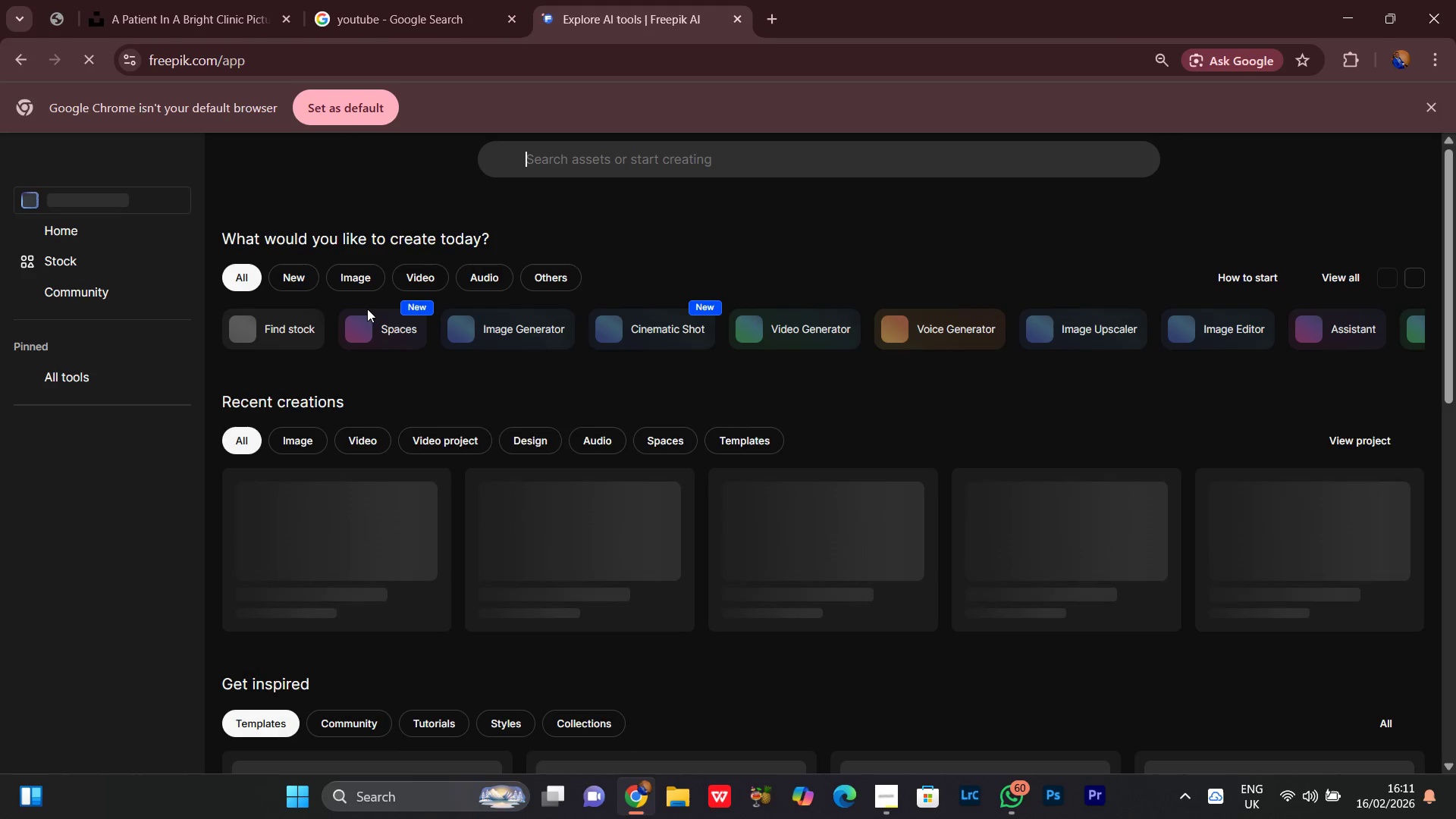 
wait(10.14)
 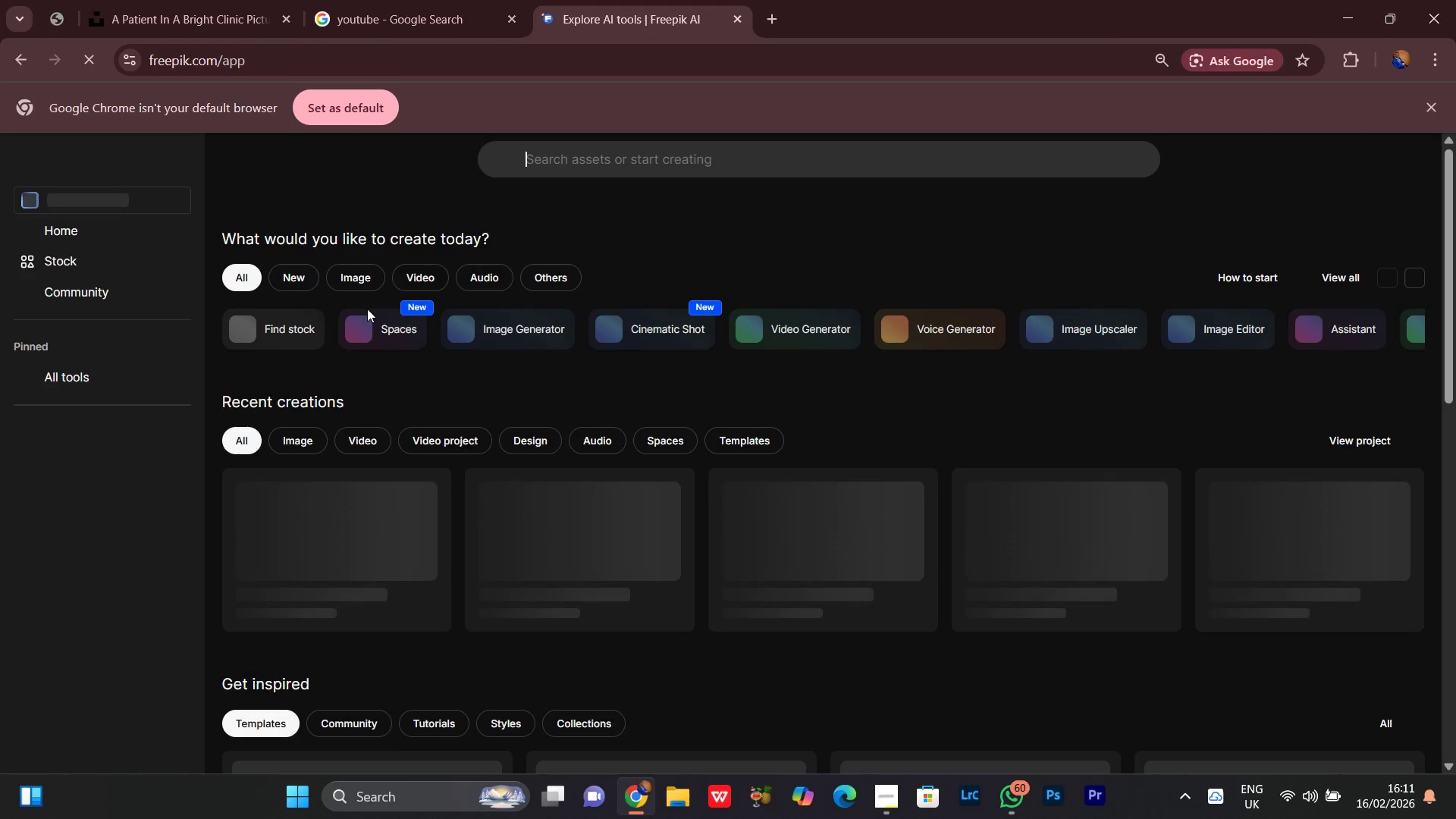 
scroll: coordinate [661, 484], scroll_direction: up, amount: 3.0
 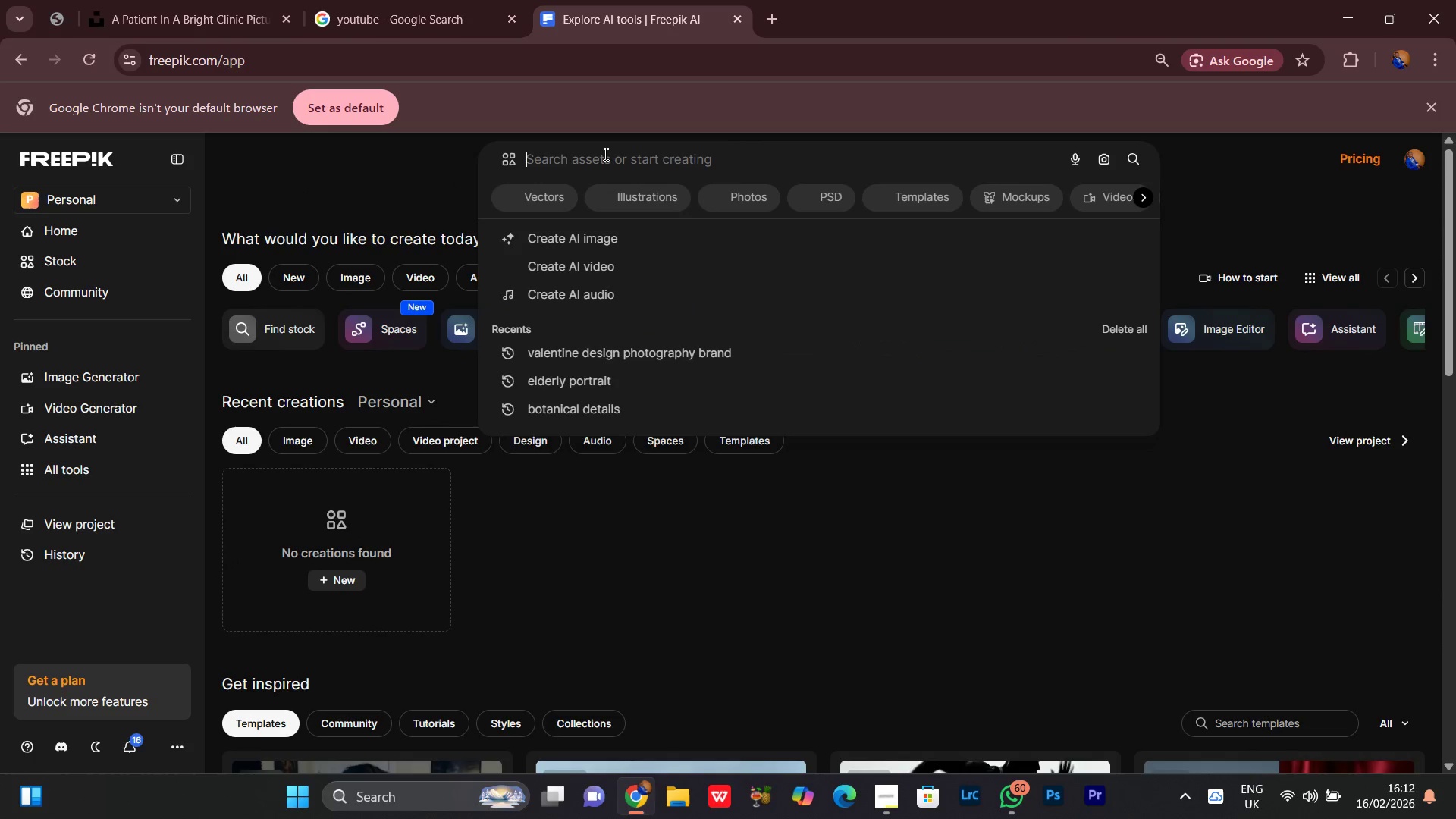 
key(Control+V)
 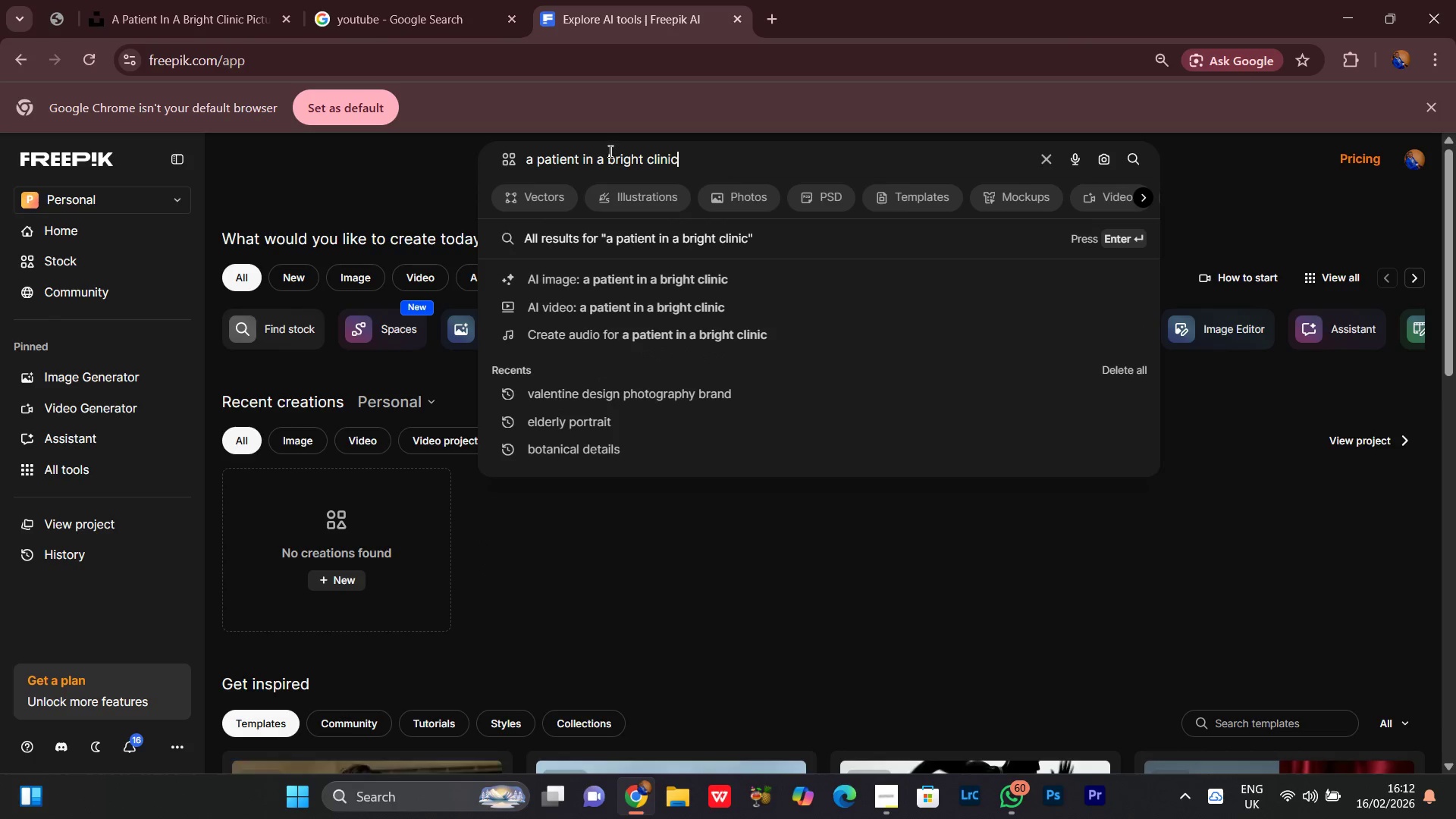 
key(Enter)
 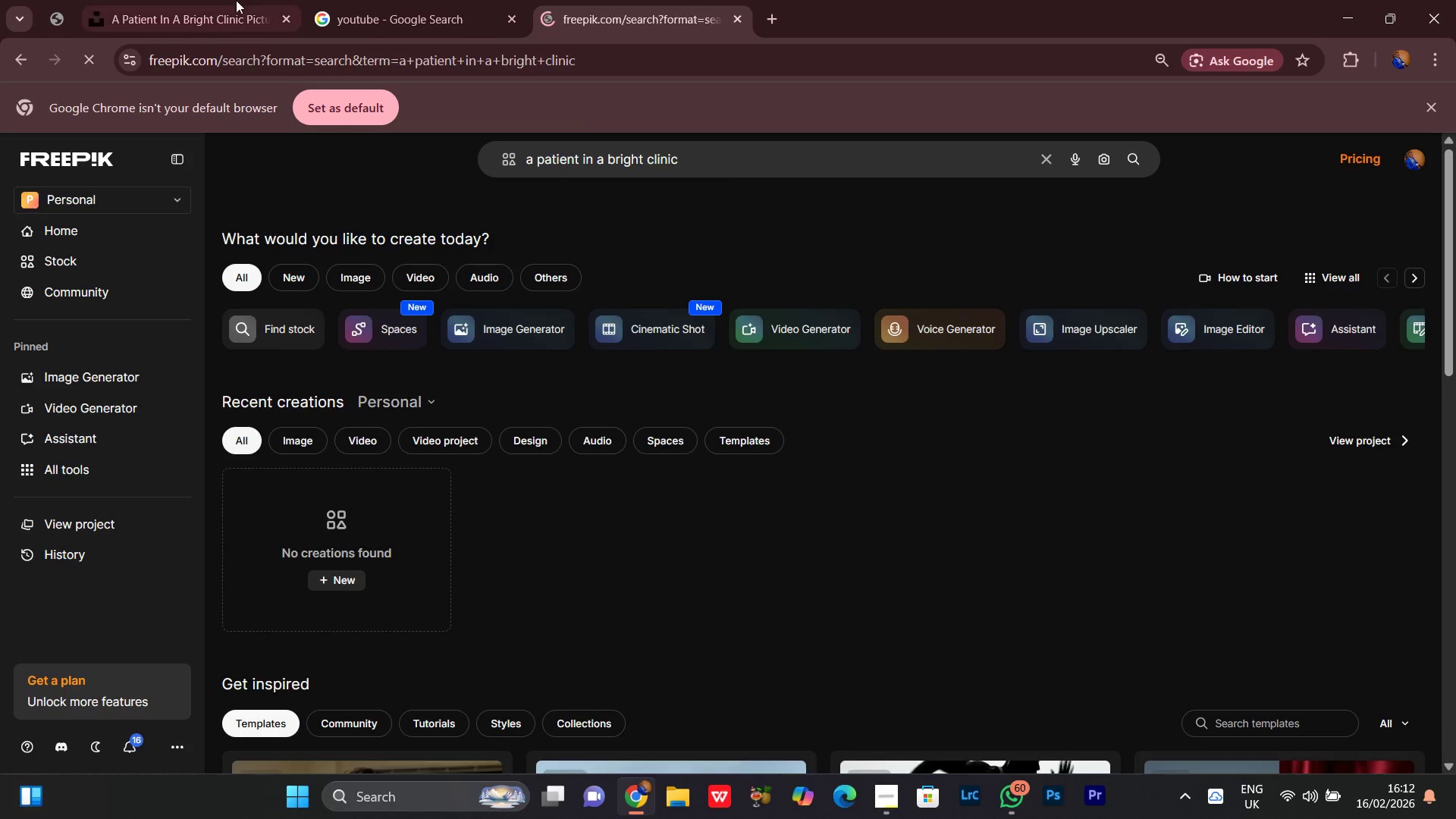 
left_click([224, 0])
 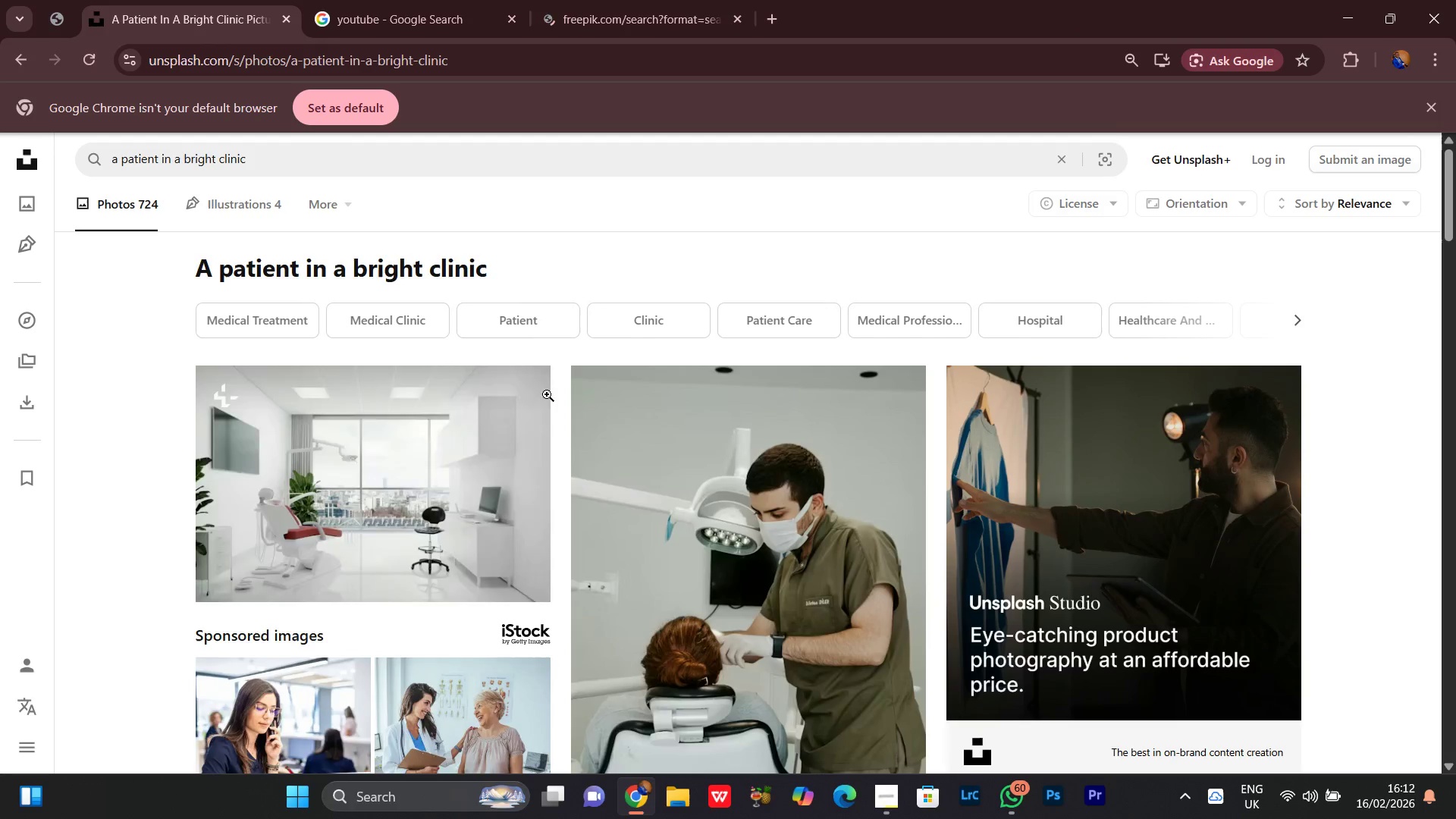 
scroll: coordinate [1301, 431], scroll_direction: down, amount: 21.0
 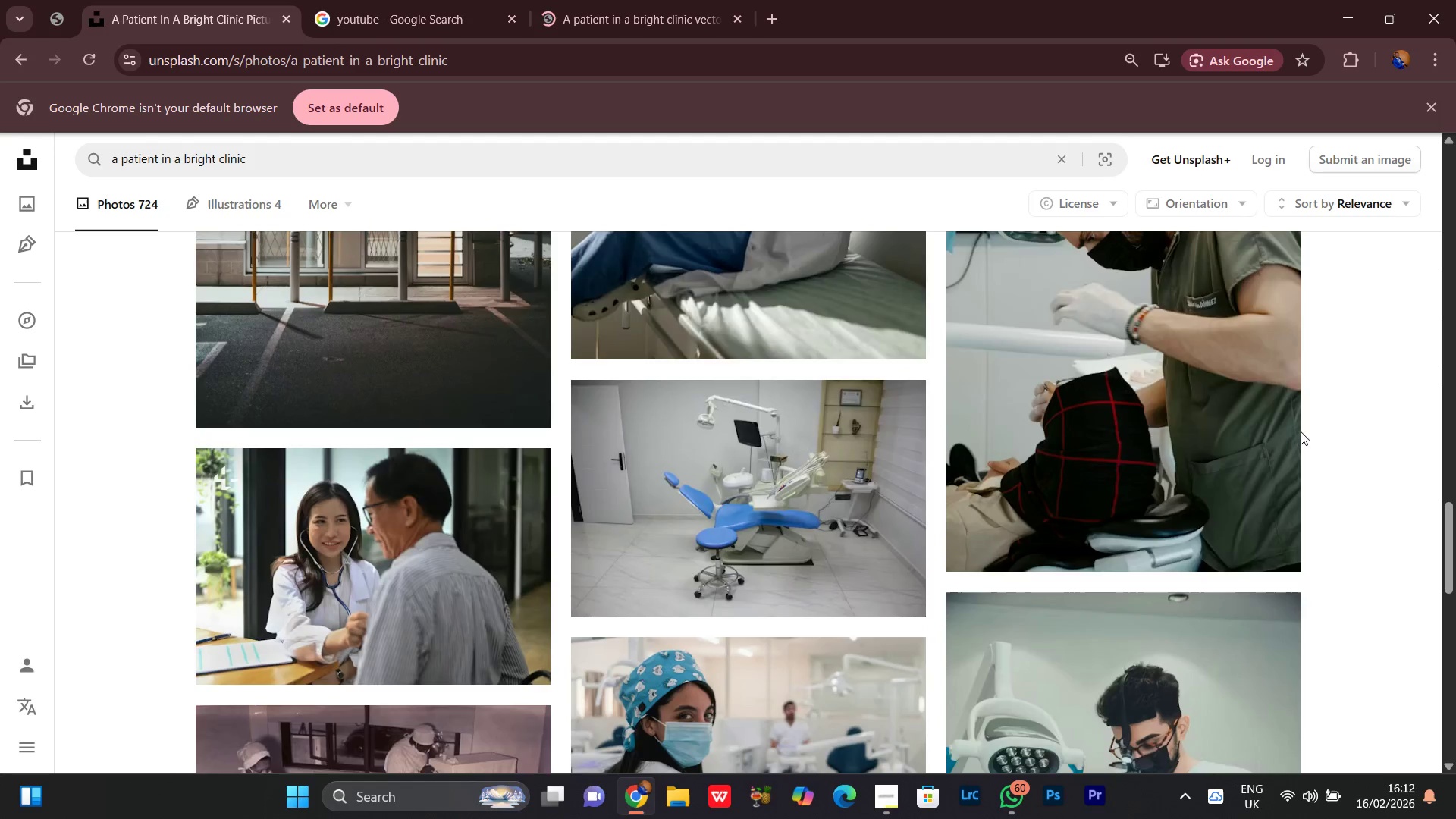 
scroll: coordinate [1300, 431], scroll_direction: down, amount: 4.0
 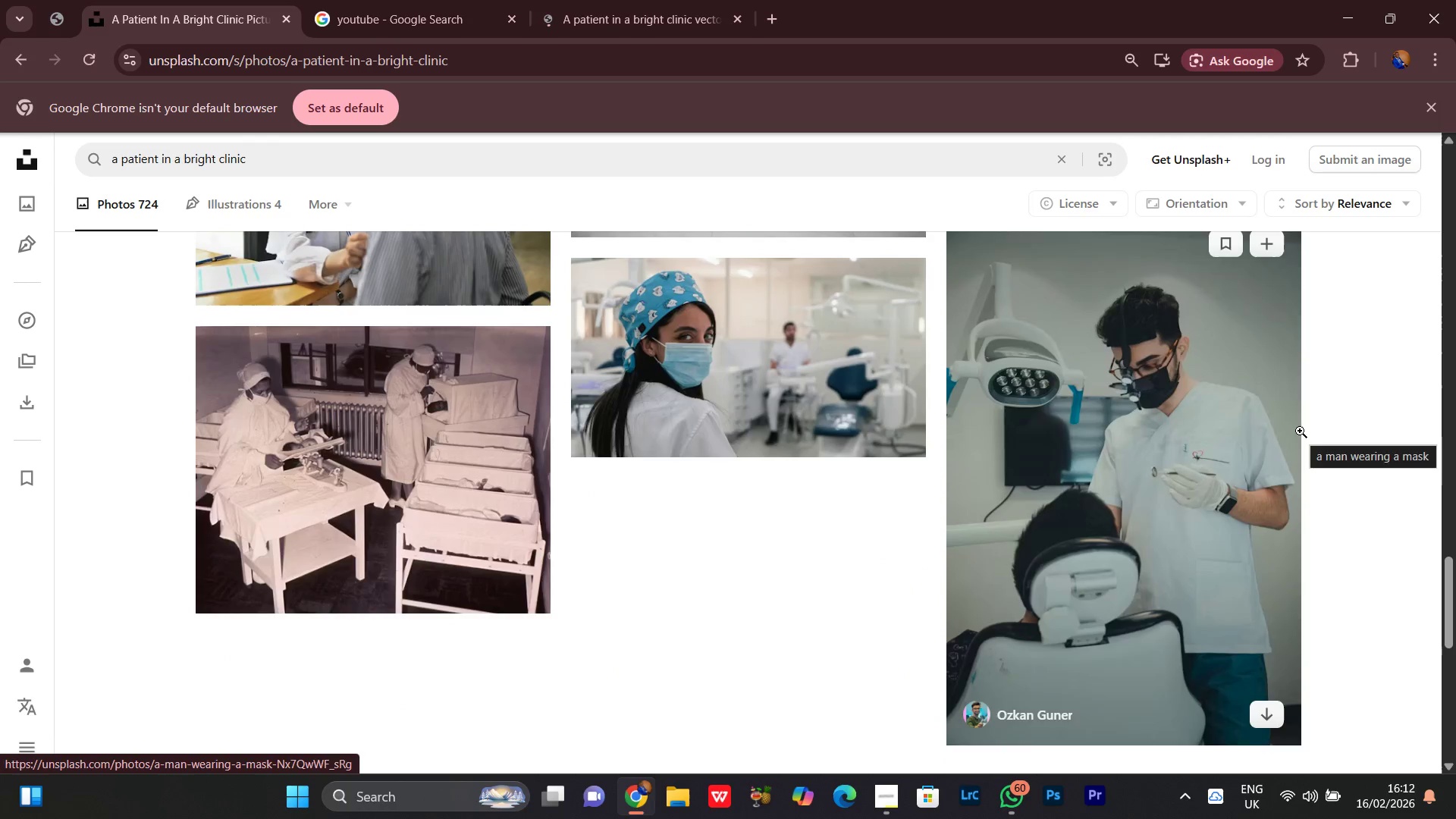 
scroll: coordinate [1319, 416], scroll_direction: up, amount: 36.0
 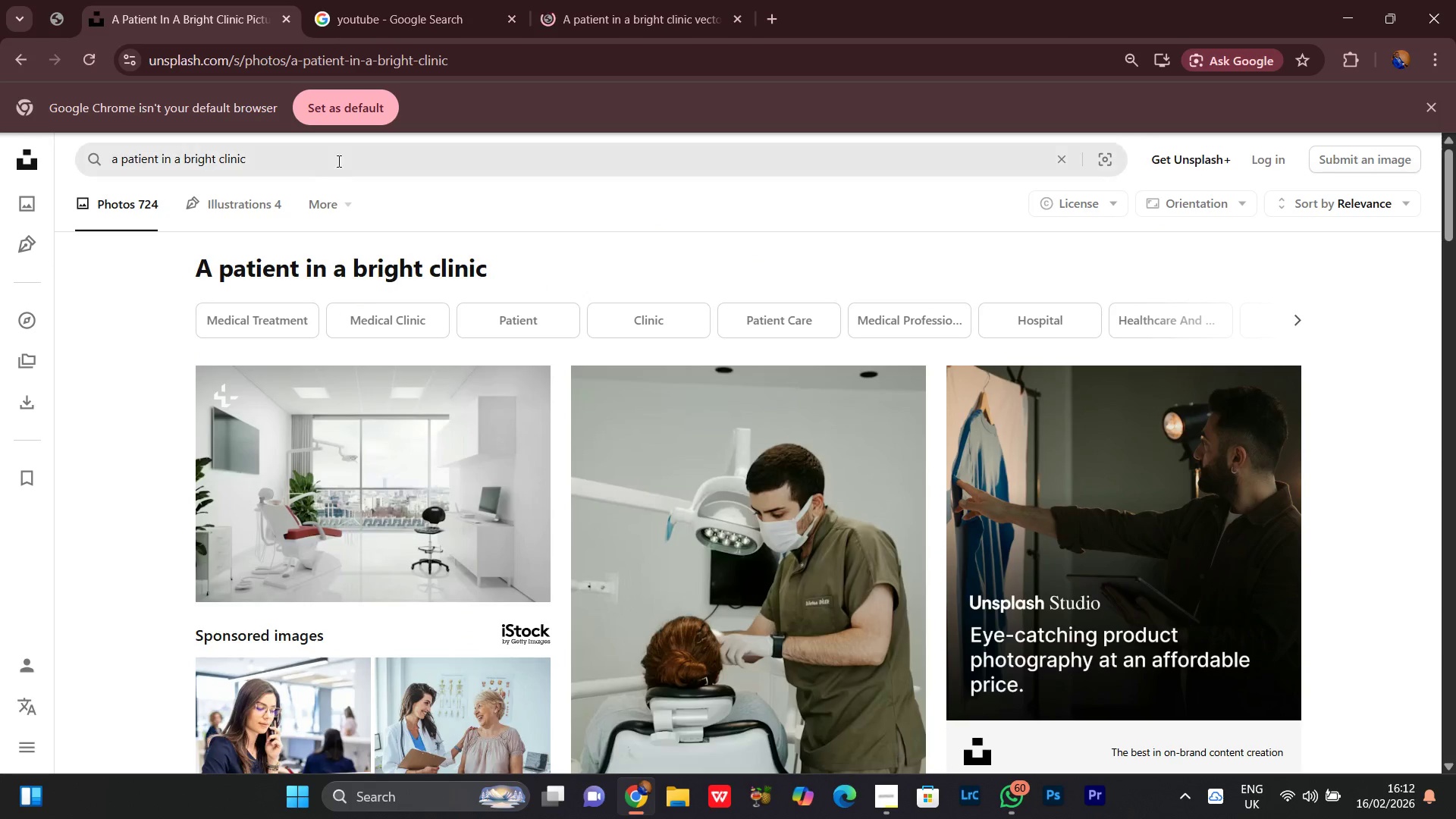 
left_click([244, 165])
 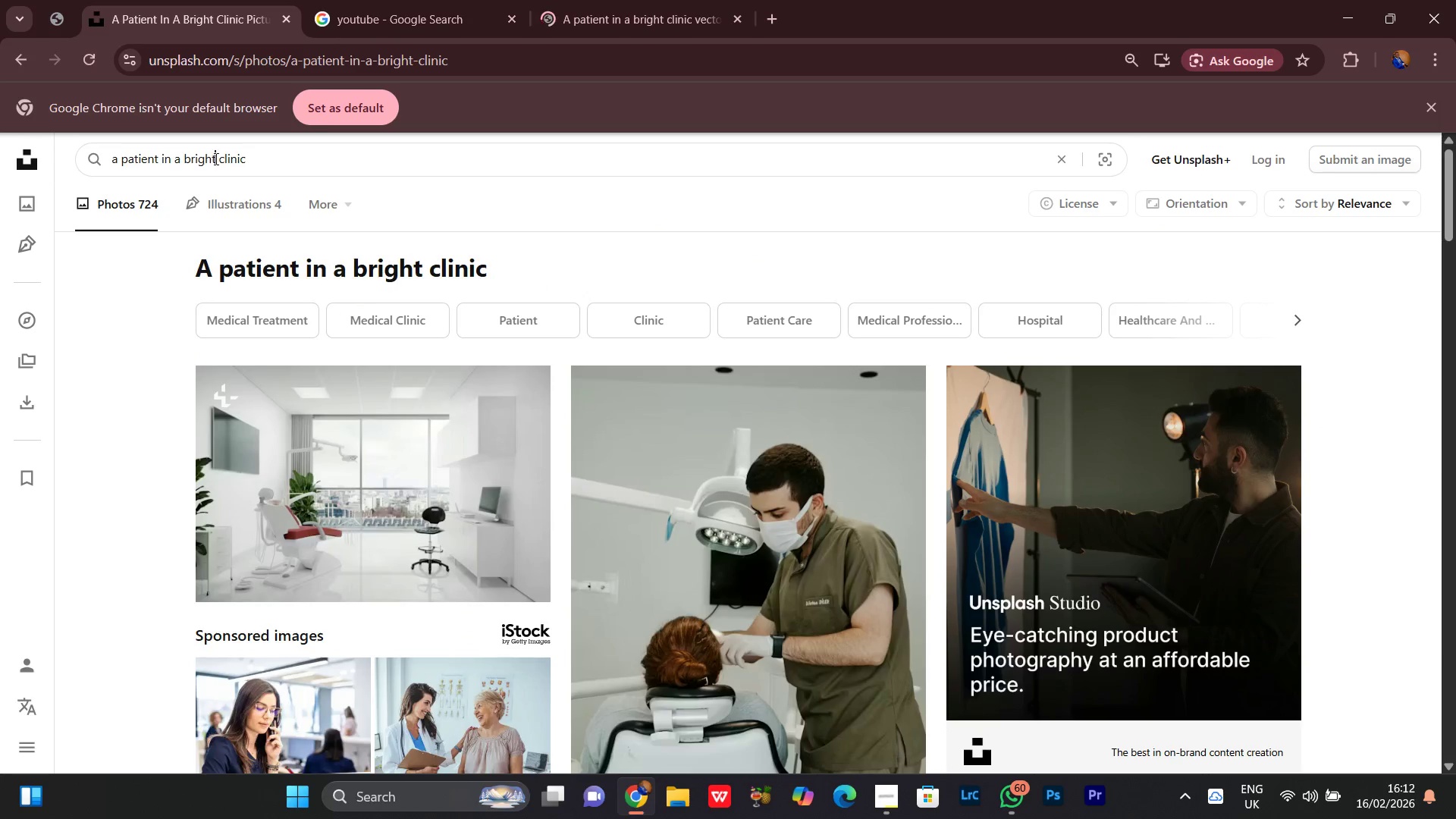 
type( skincare)
 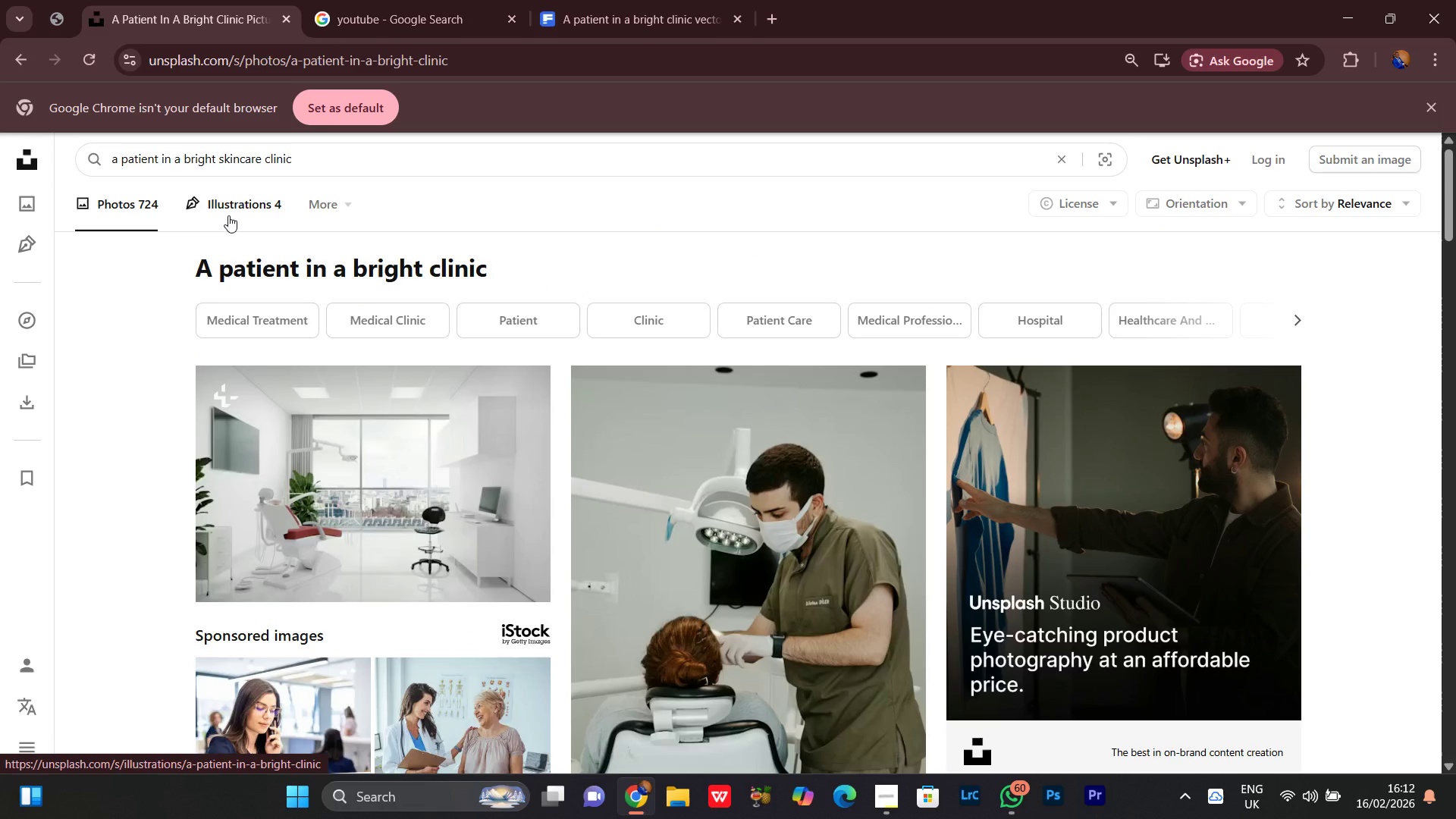 
key(Control+A)
 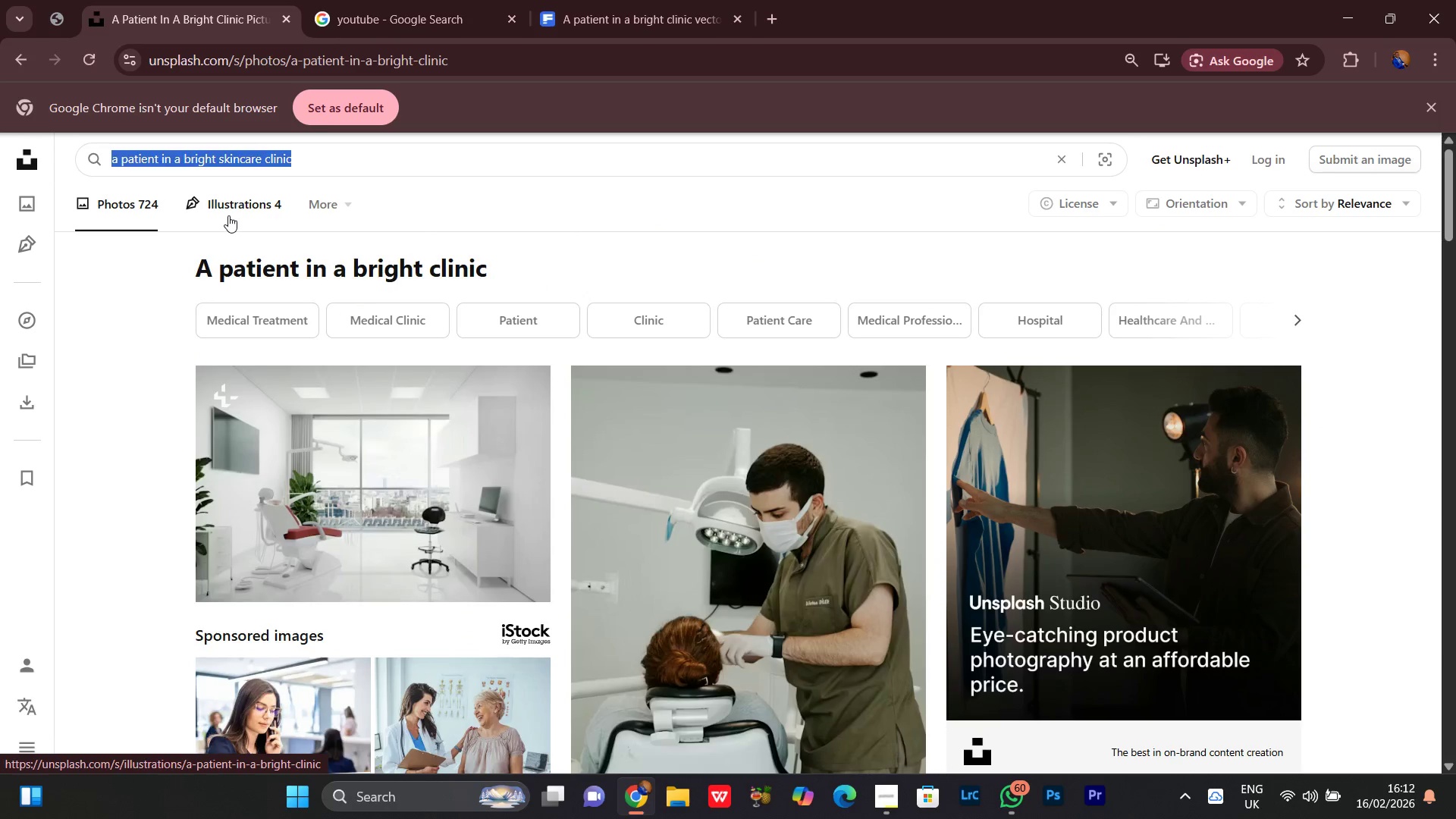 
key(Control+V)
 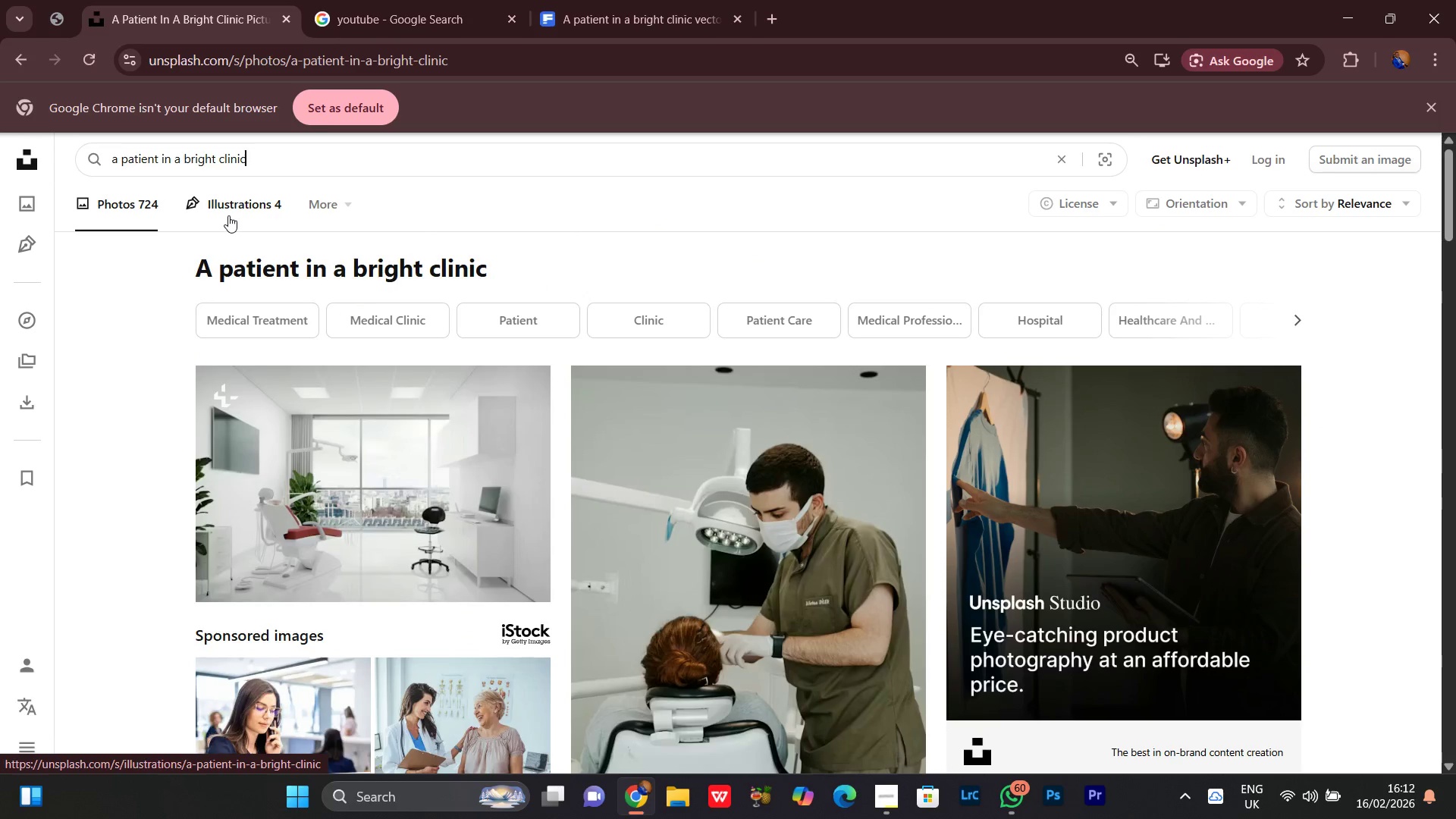 
hold_key(key=C, duration=0.69)
 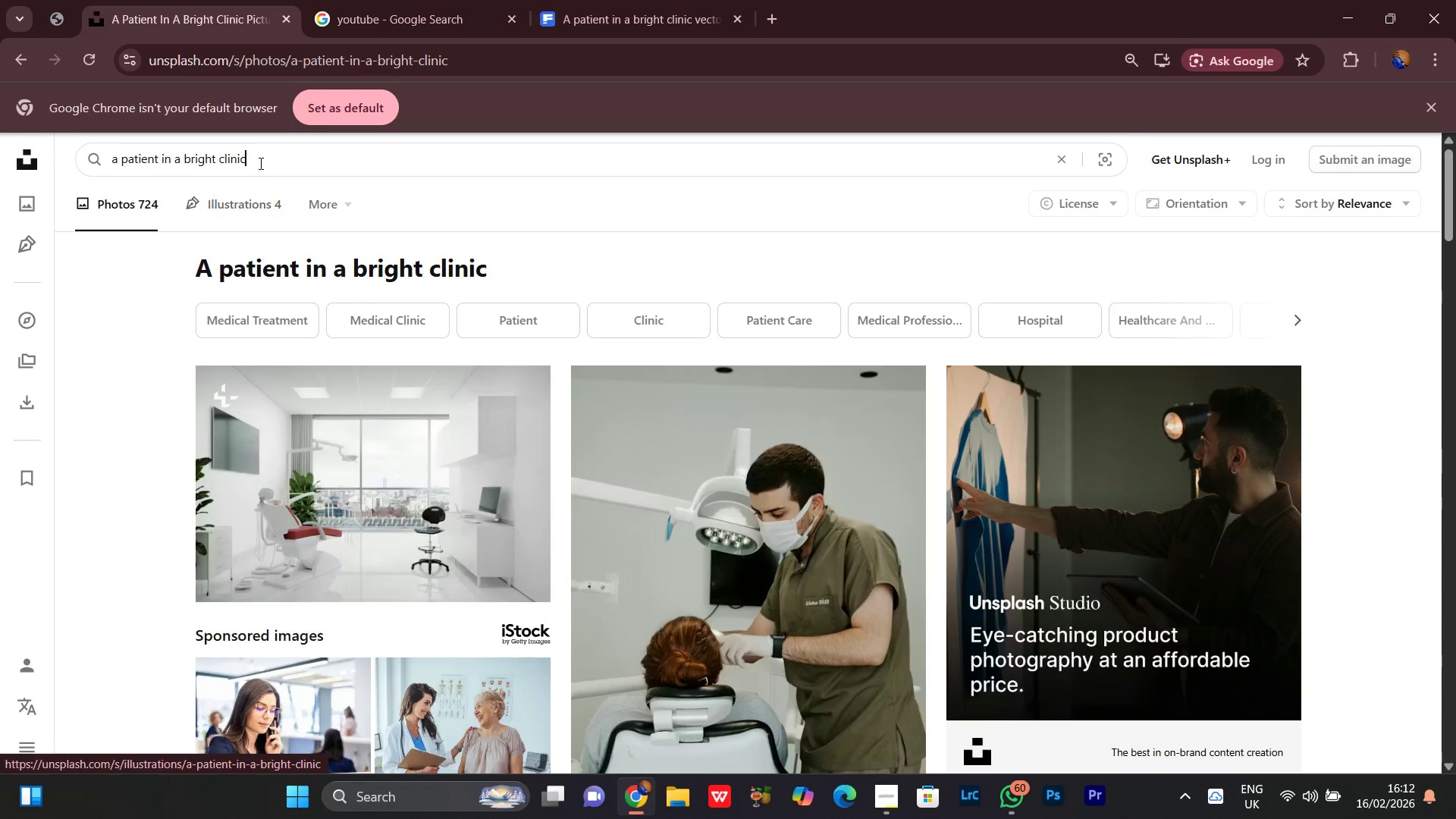 
key(Control+A)
 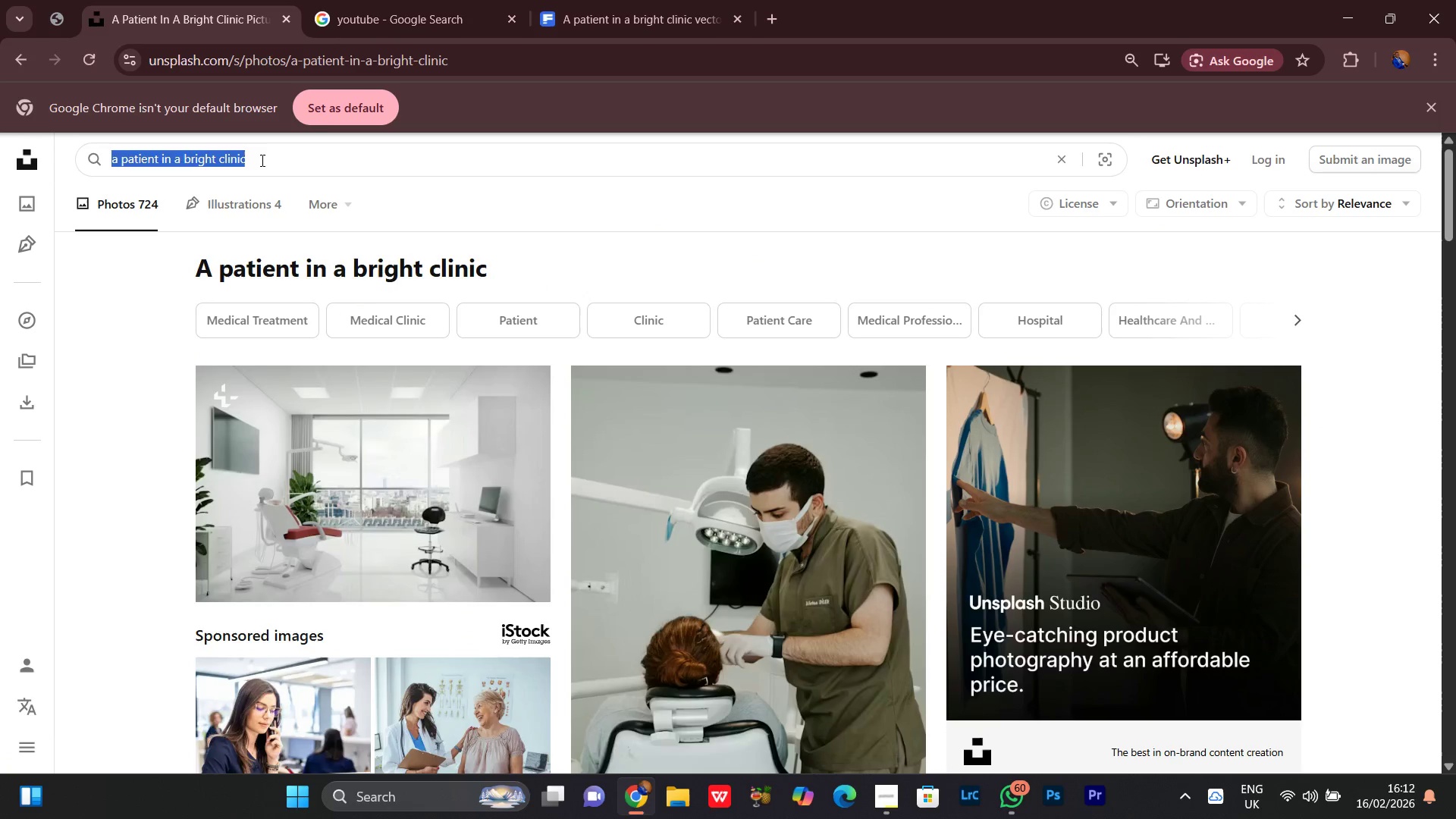 
key(Control+C)
 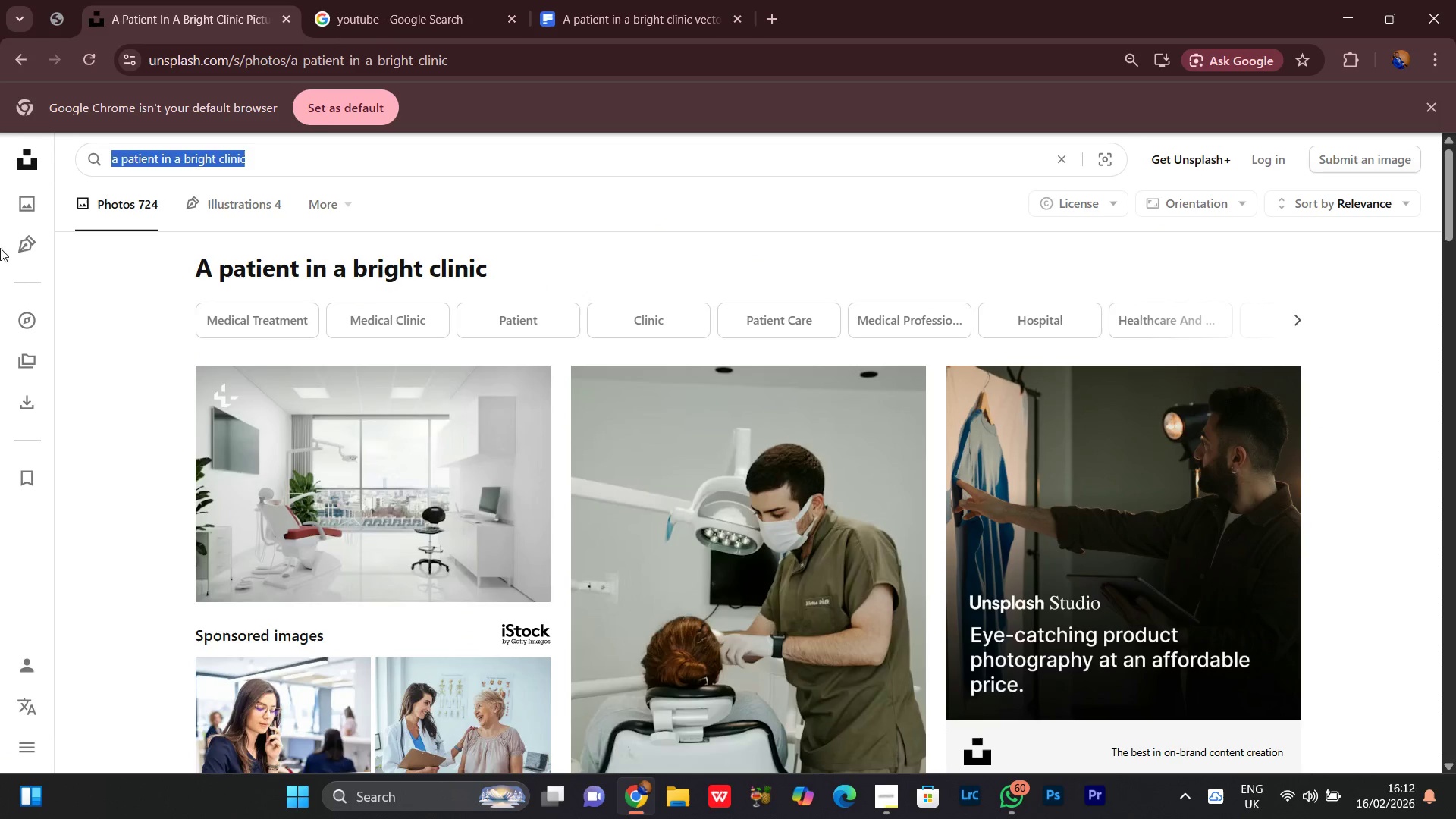 
key(Control+C)
 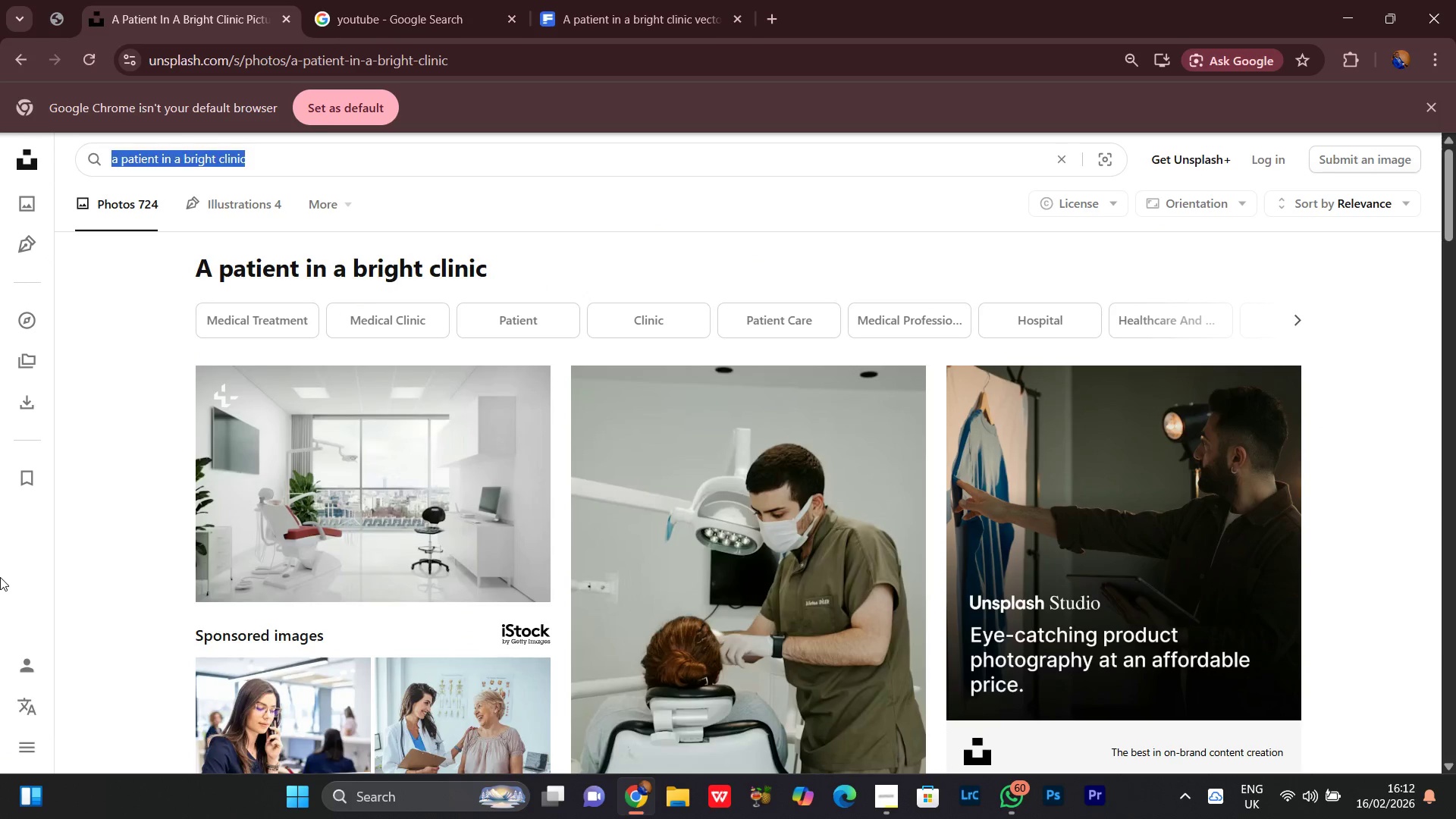 
key(ArrowRight)
 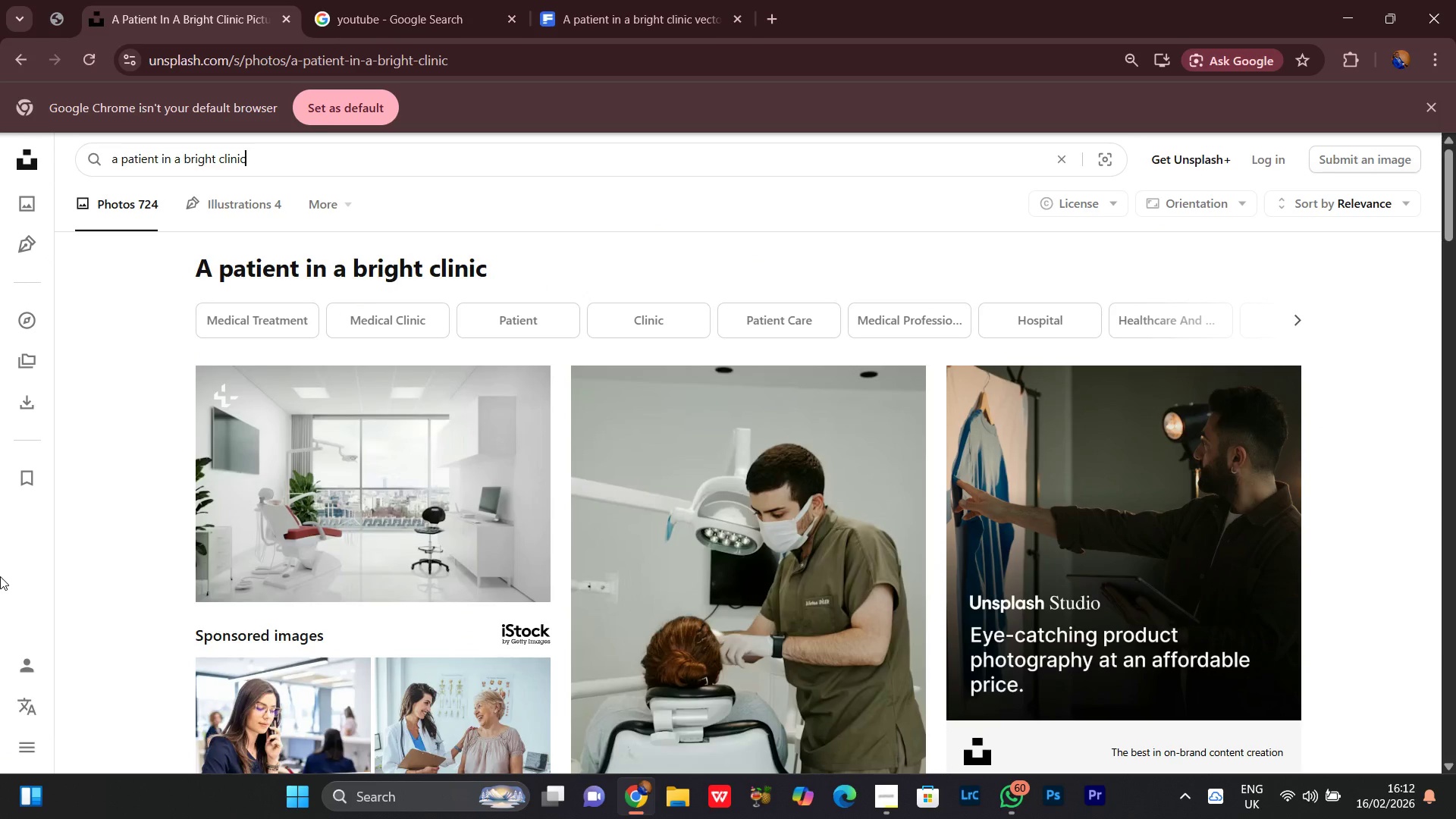 
key(Enter)
 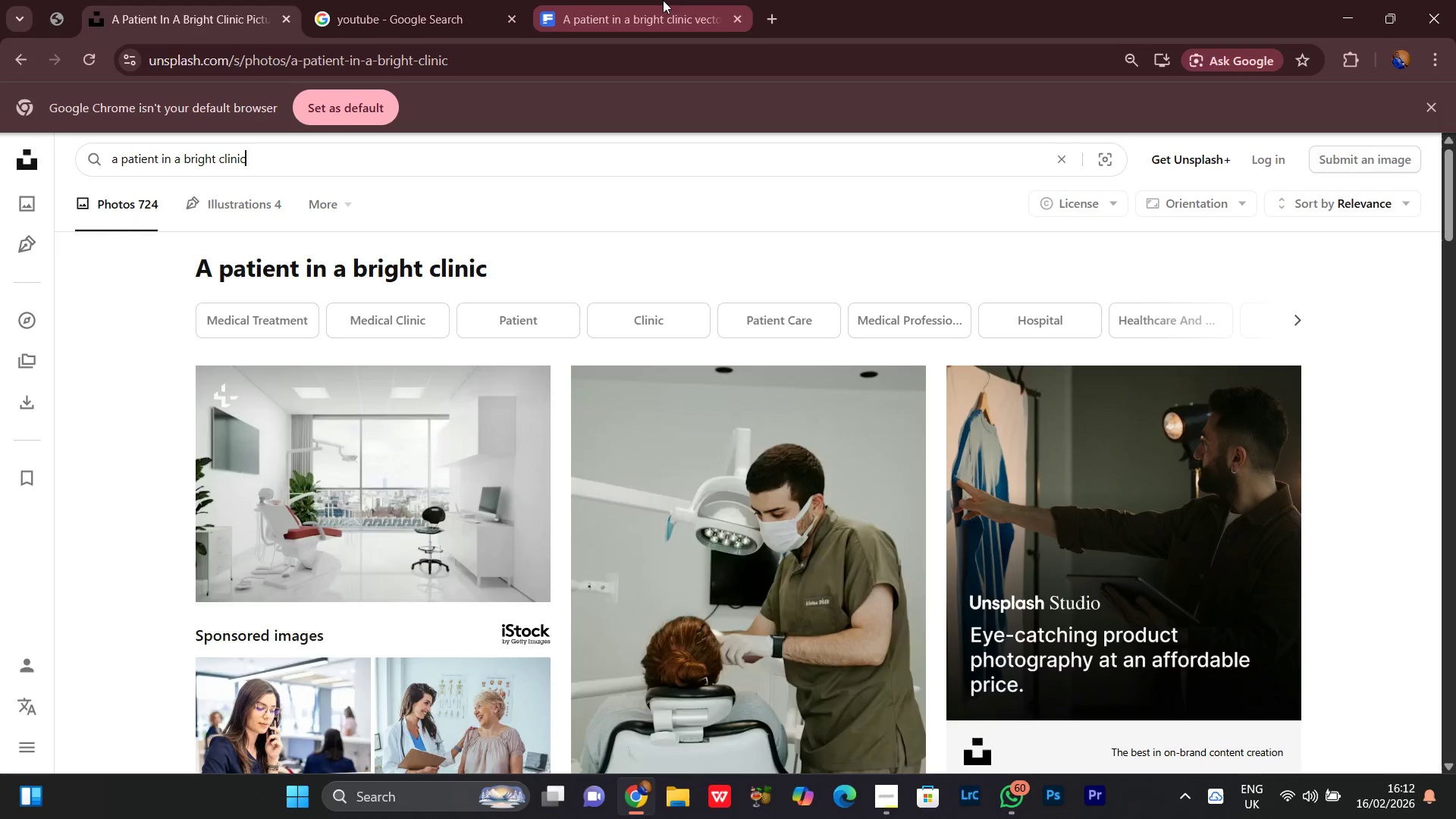 
left_click([661, 0])
 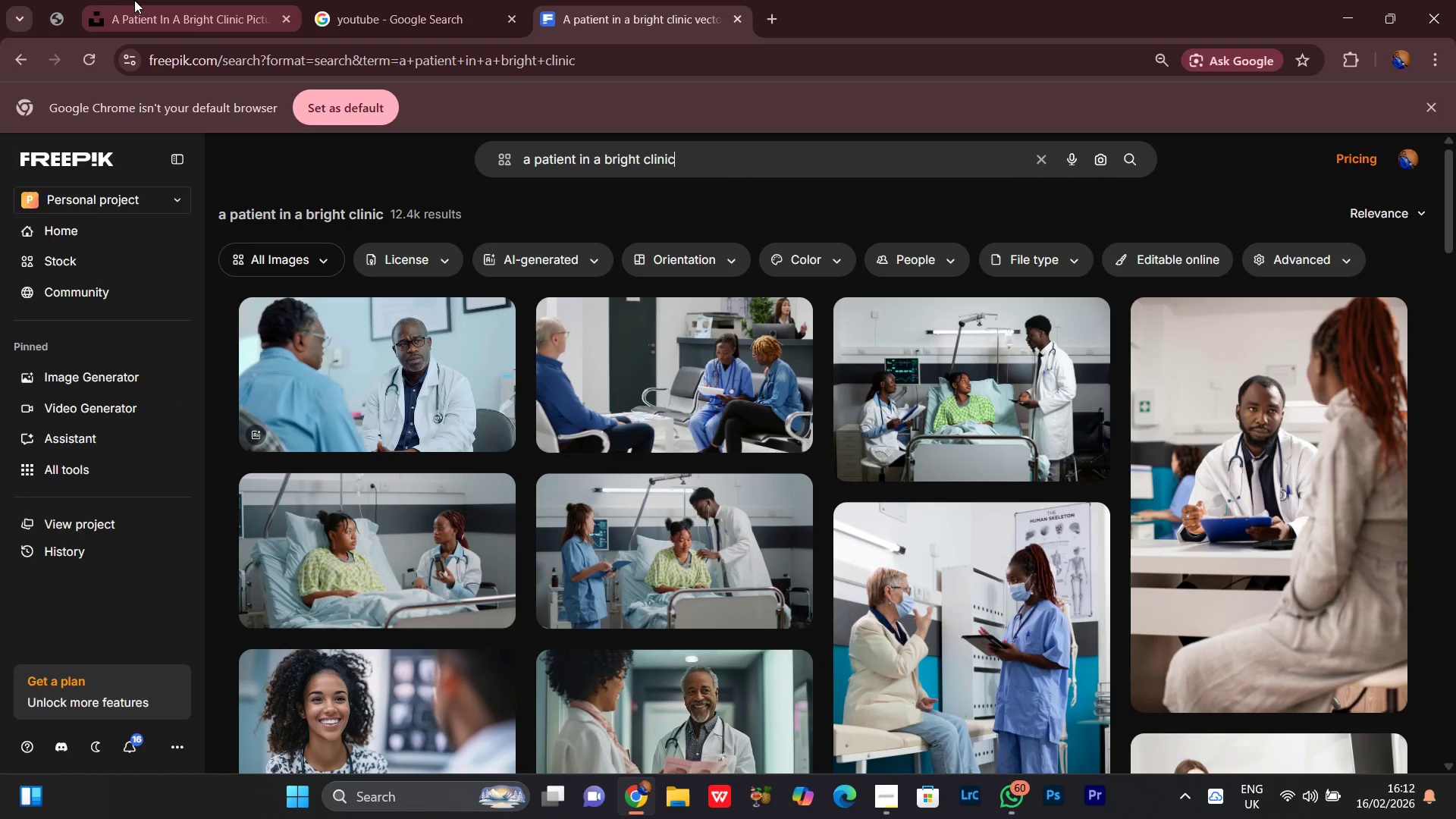 
left_click([136, 0])
 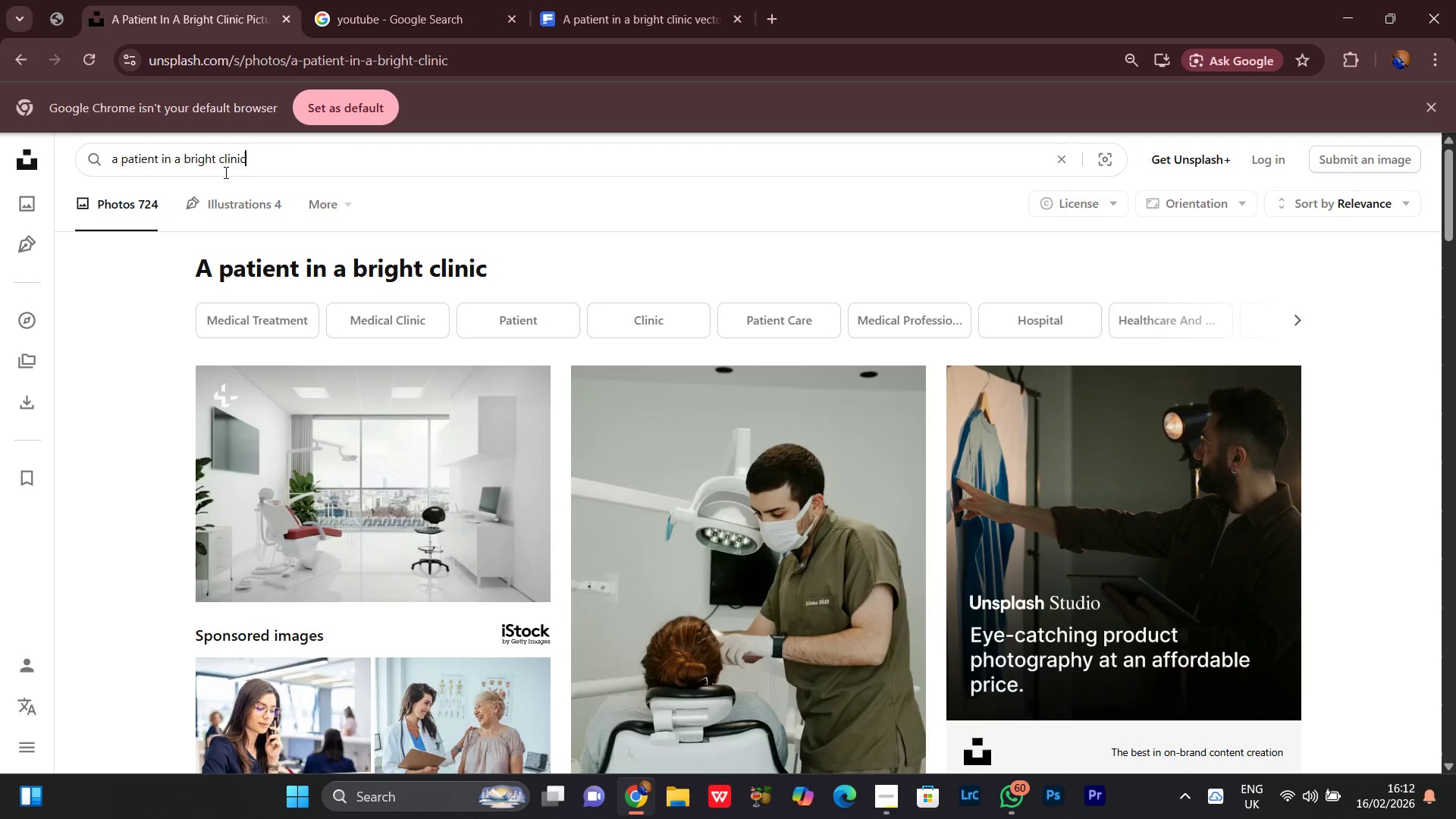 
left_click([256, 159])
 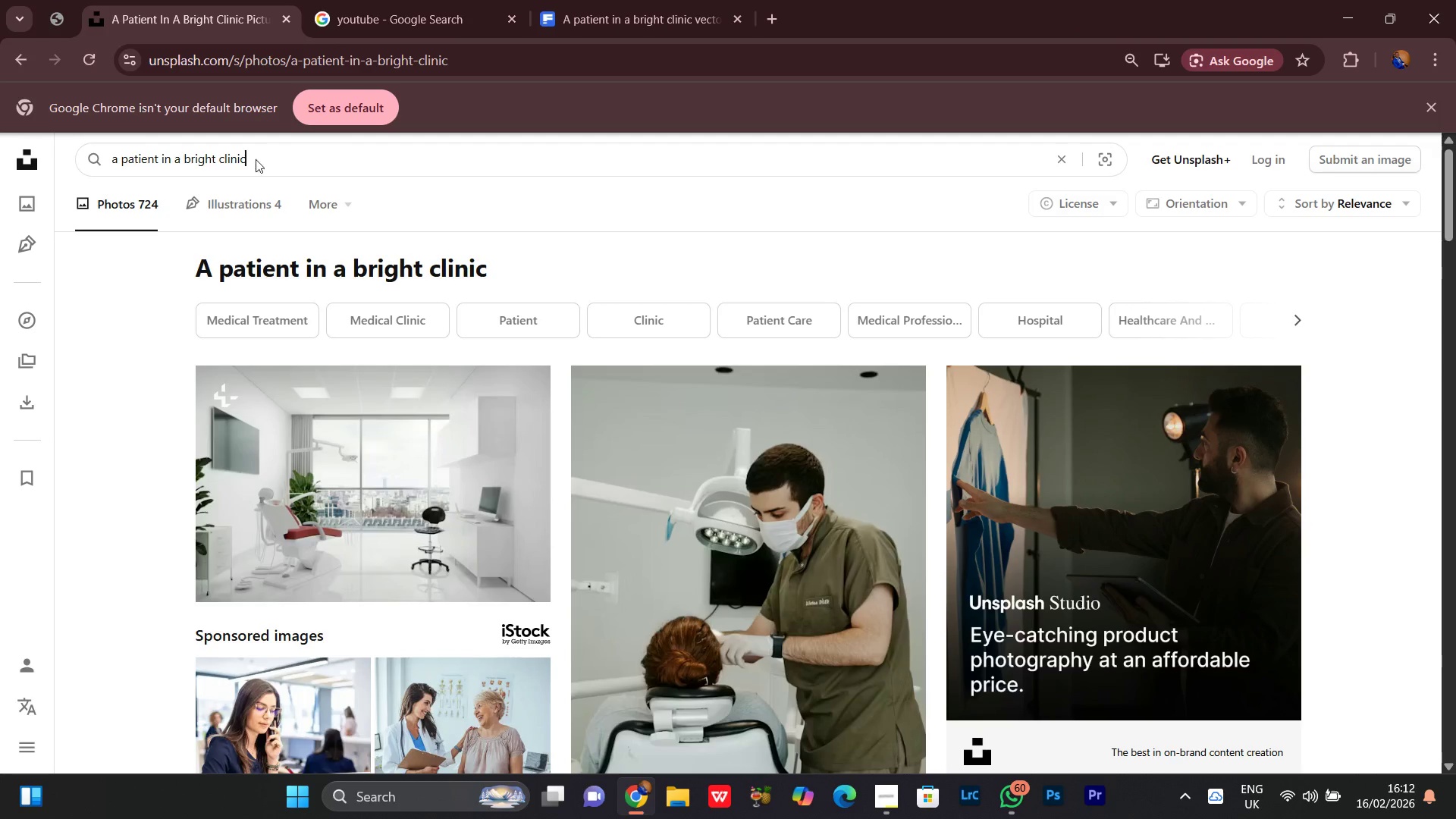 
key(Enter)
 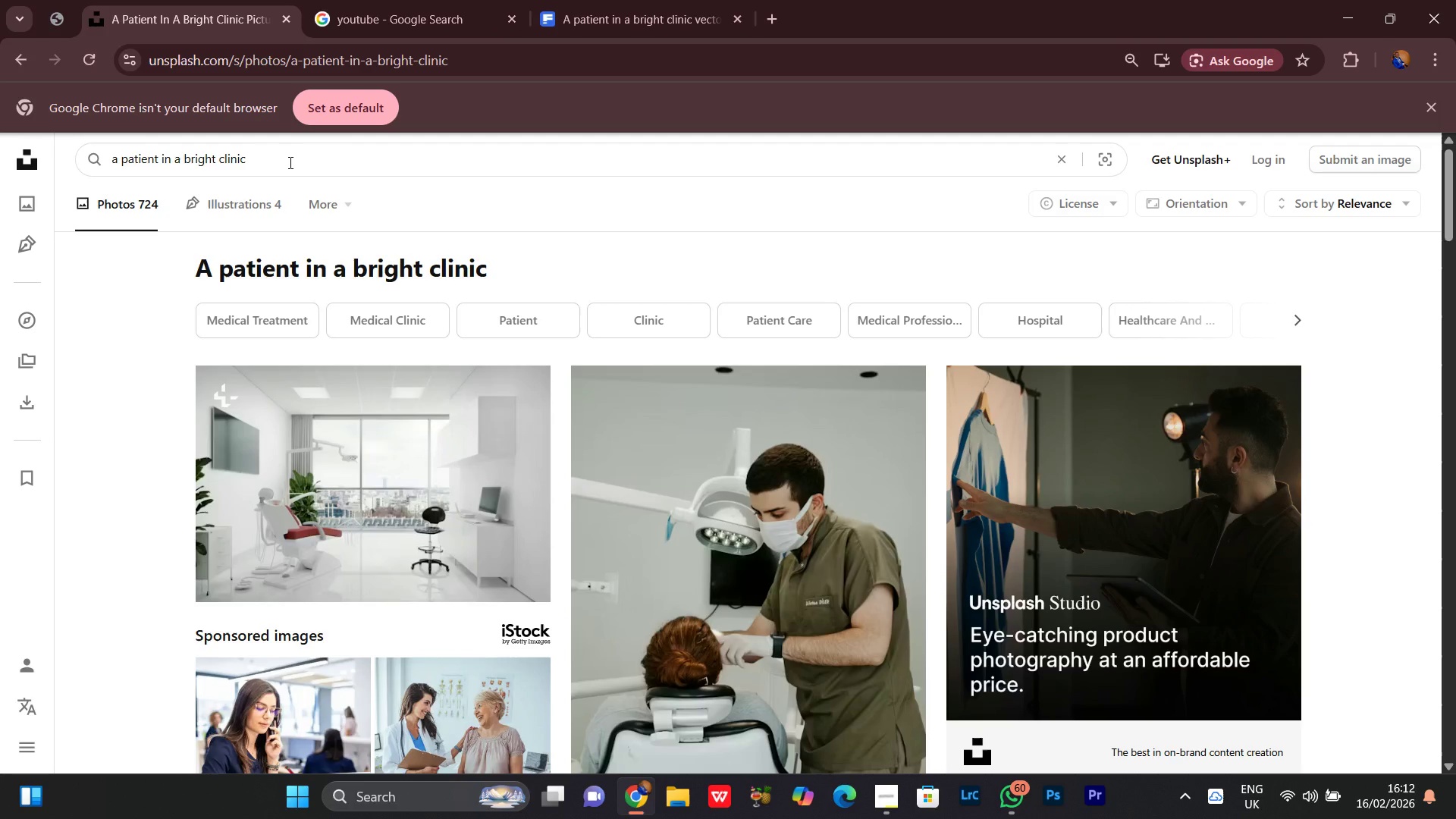 
key(Control+ControlLeft)
 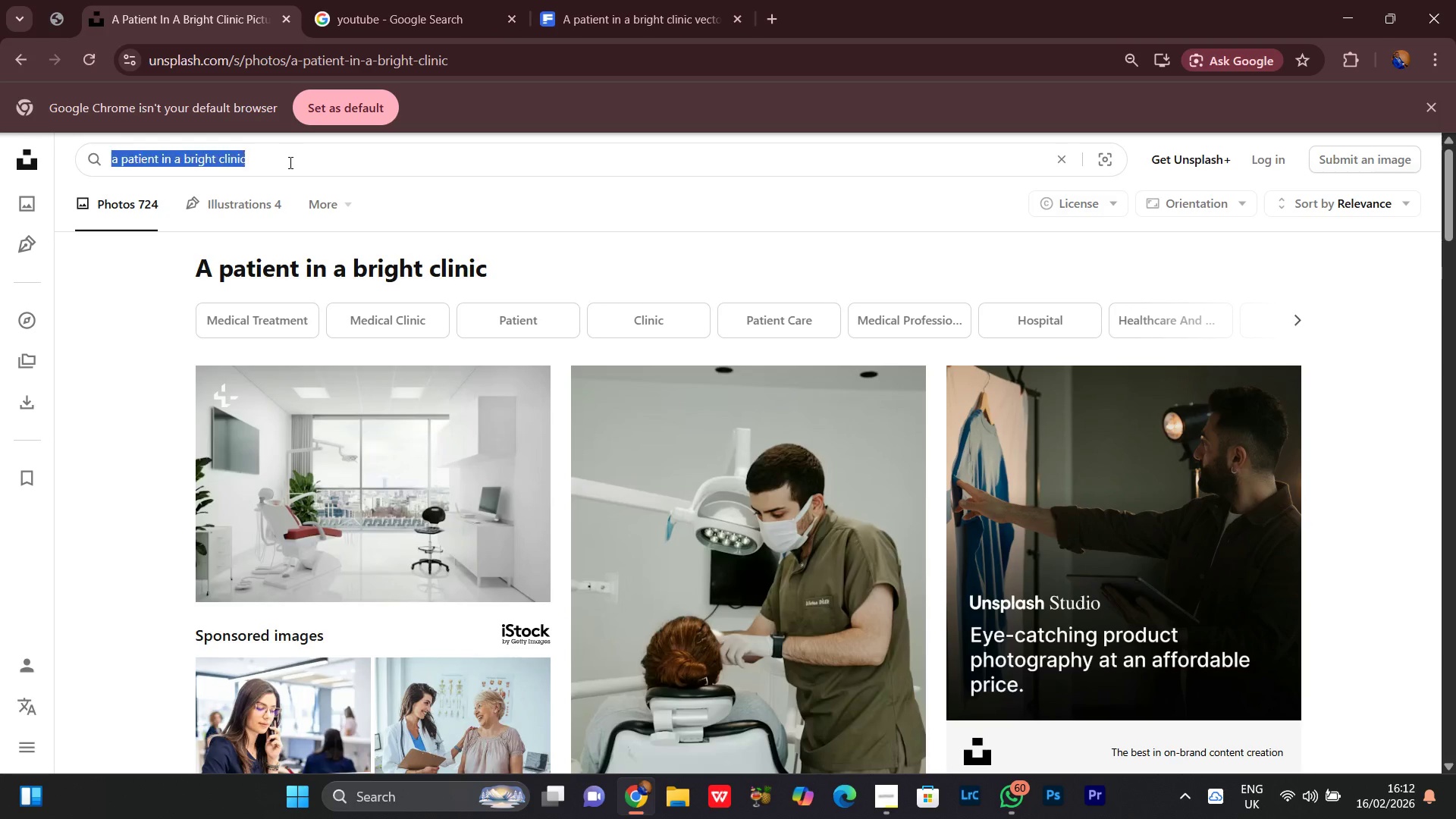 
key(Control+A)
 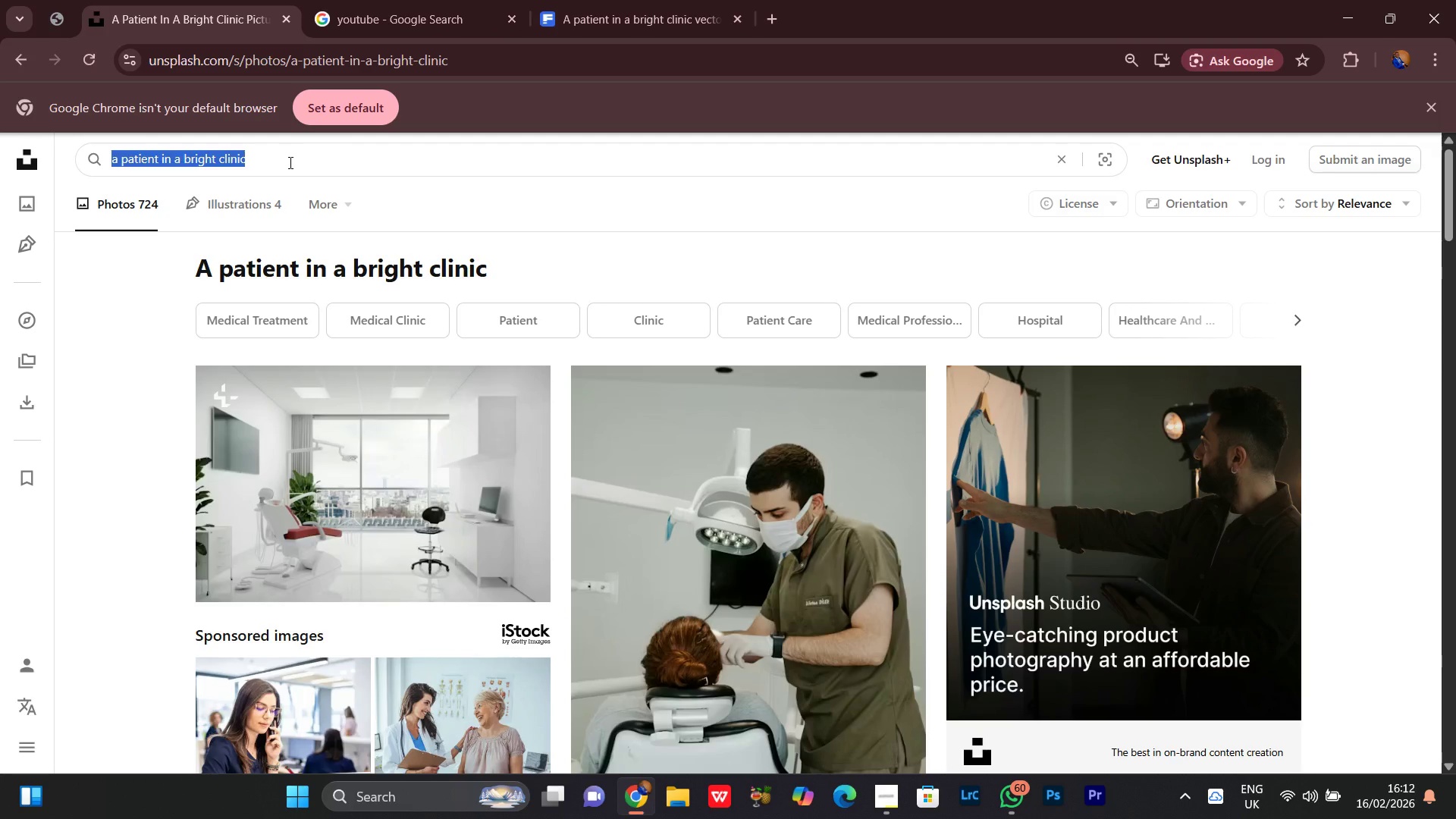 
key(Control+CapsLock)
 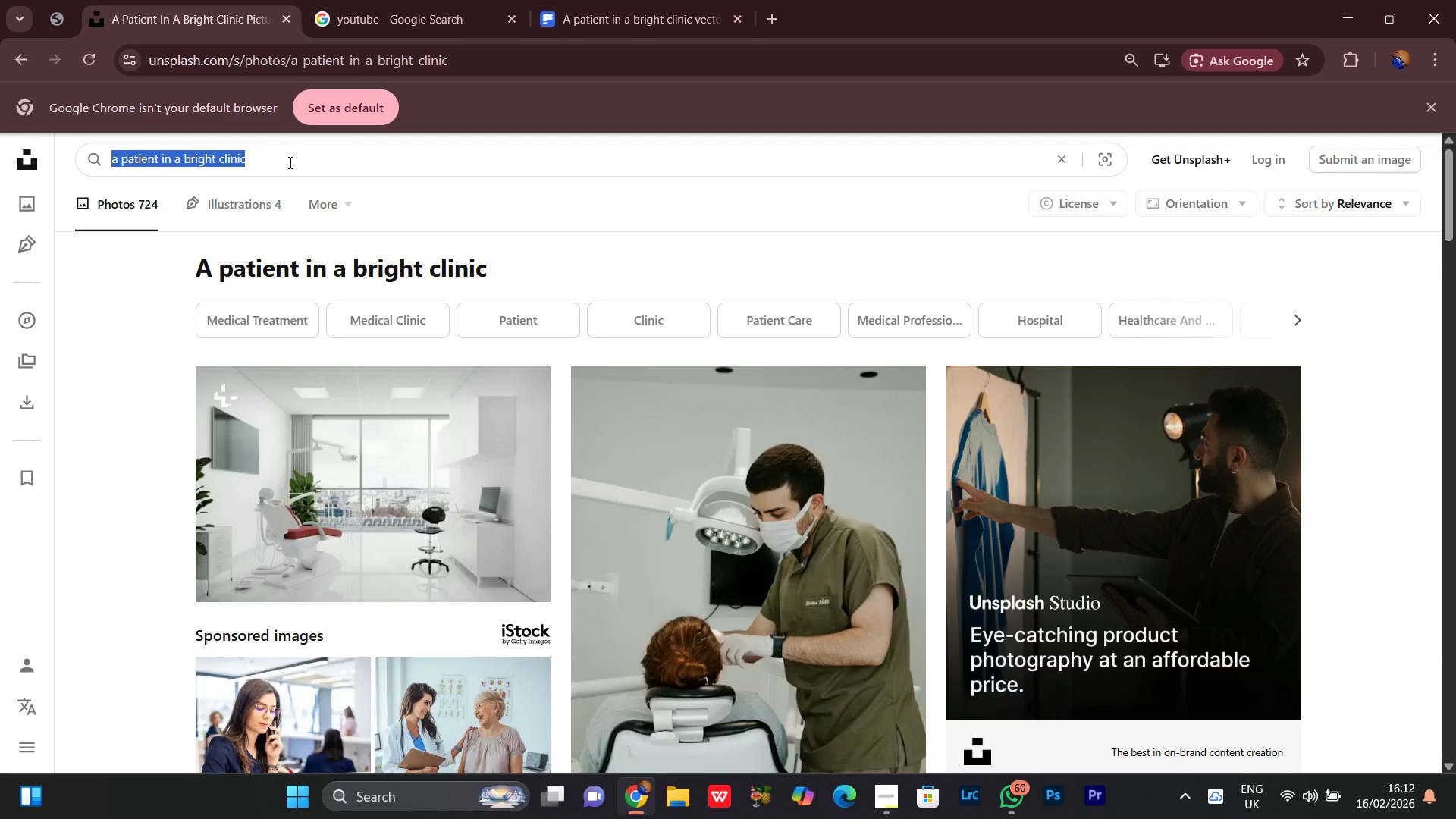 
key(Control+V)
 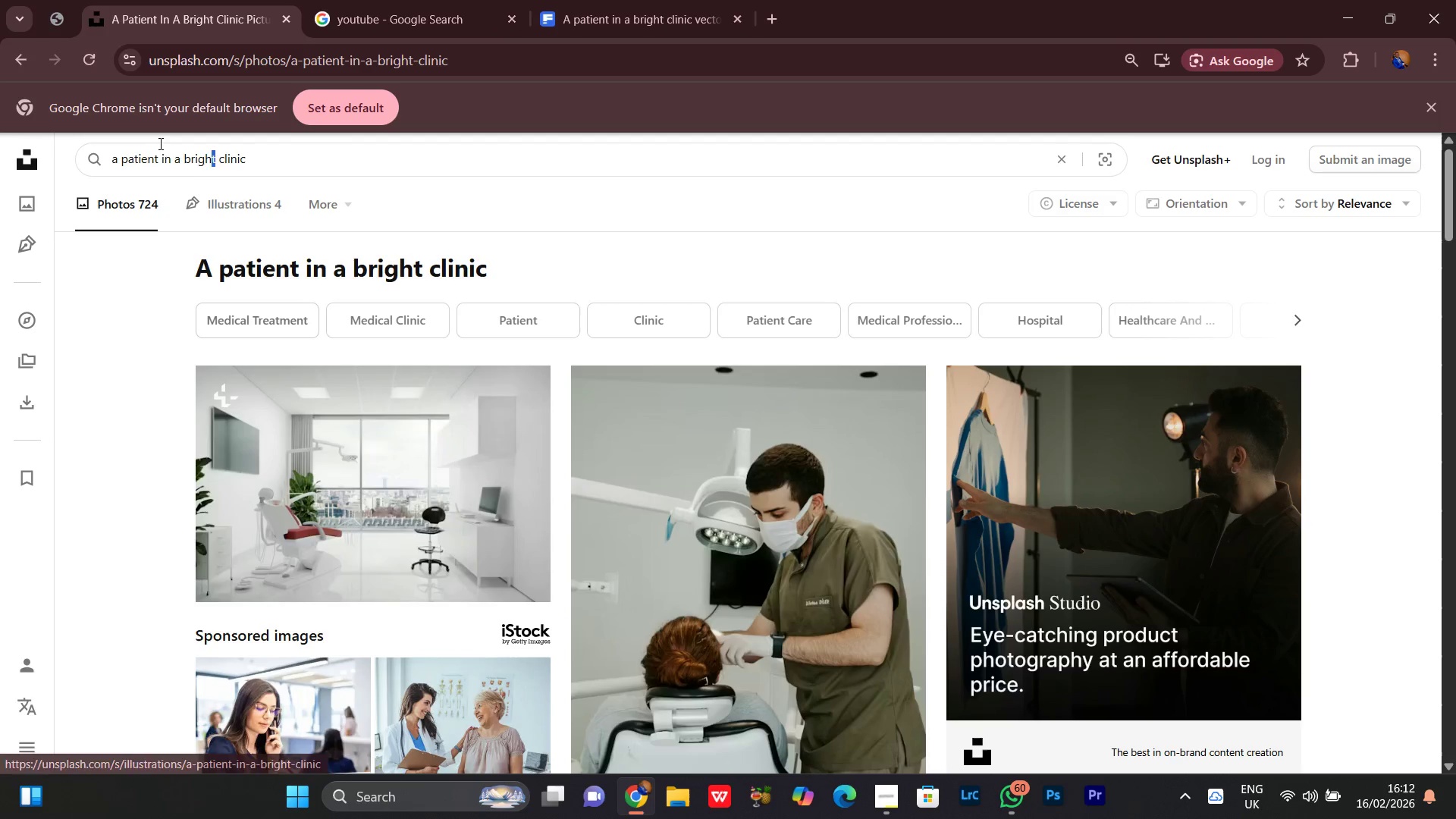 
key(ArrowRight)
 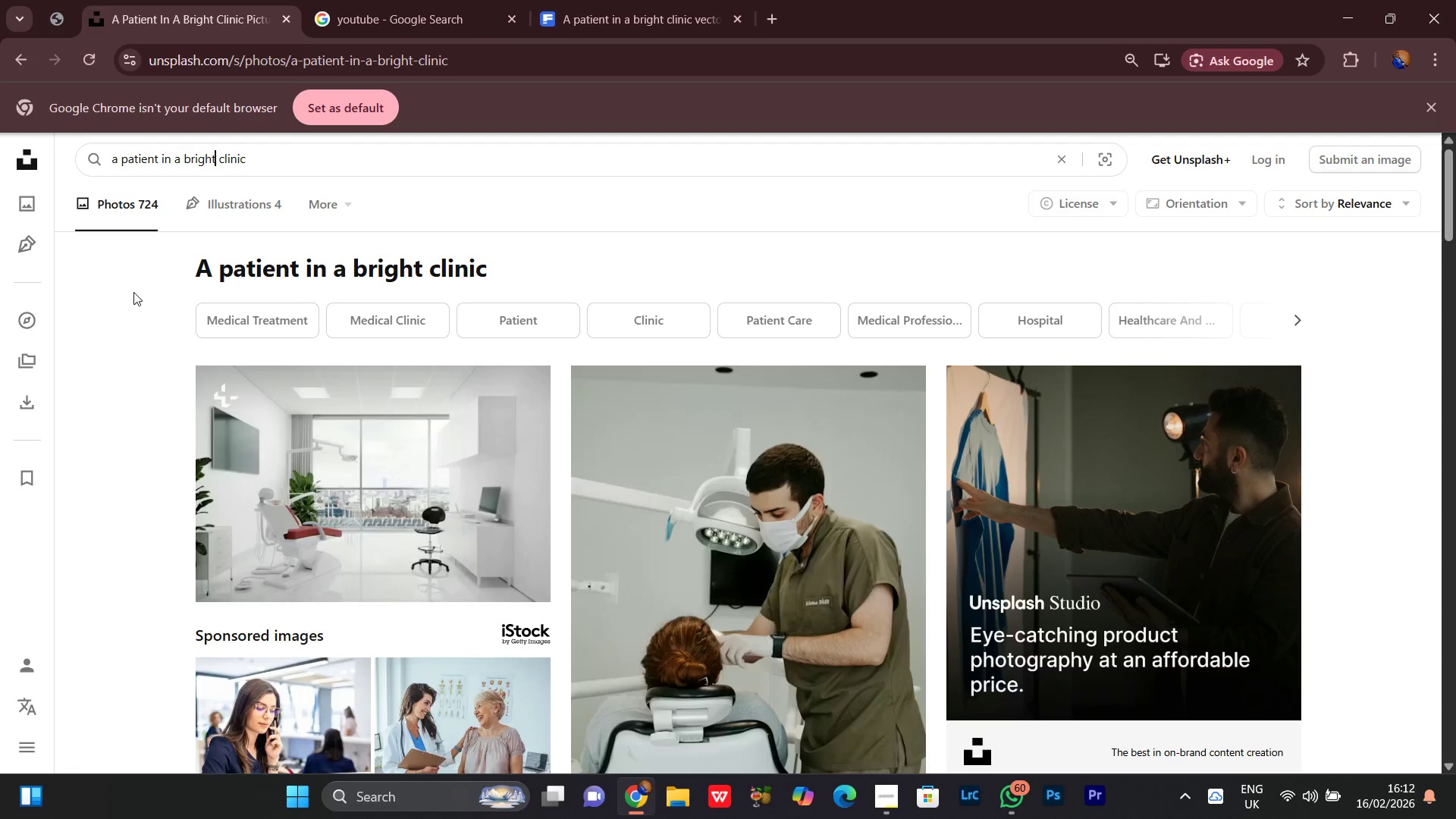 
key(Space)
 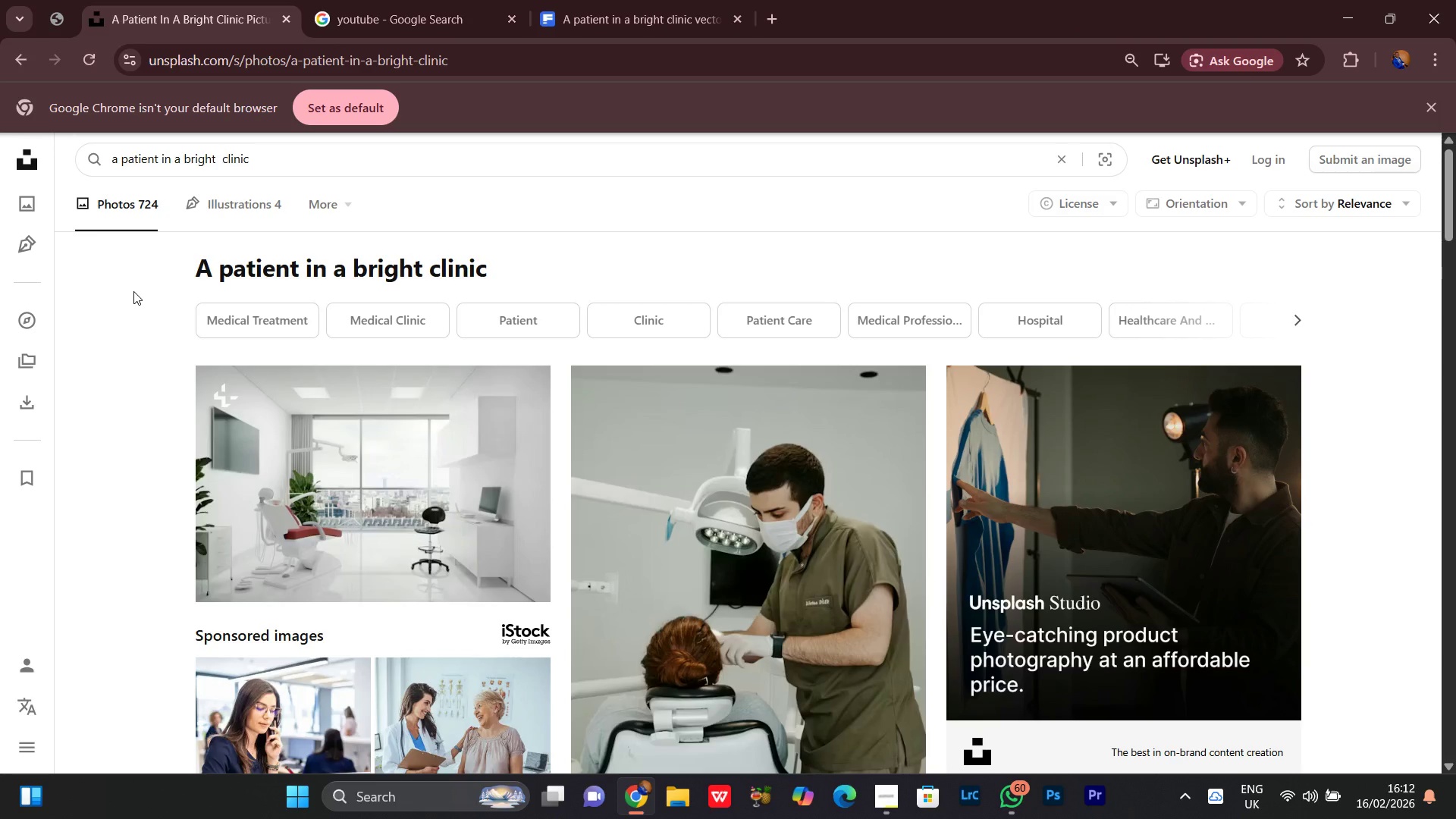 
key(ArrowRight)
 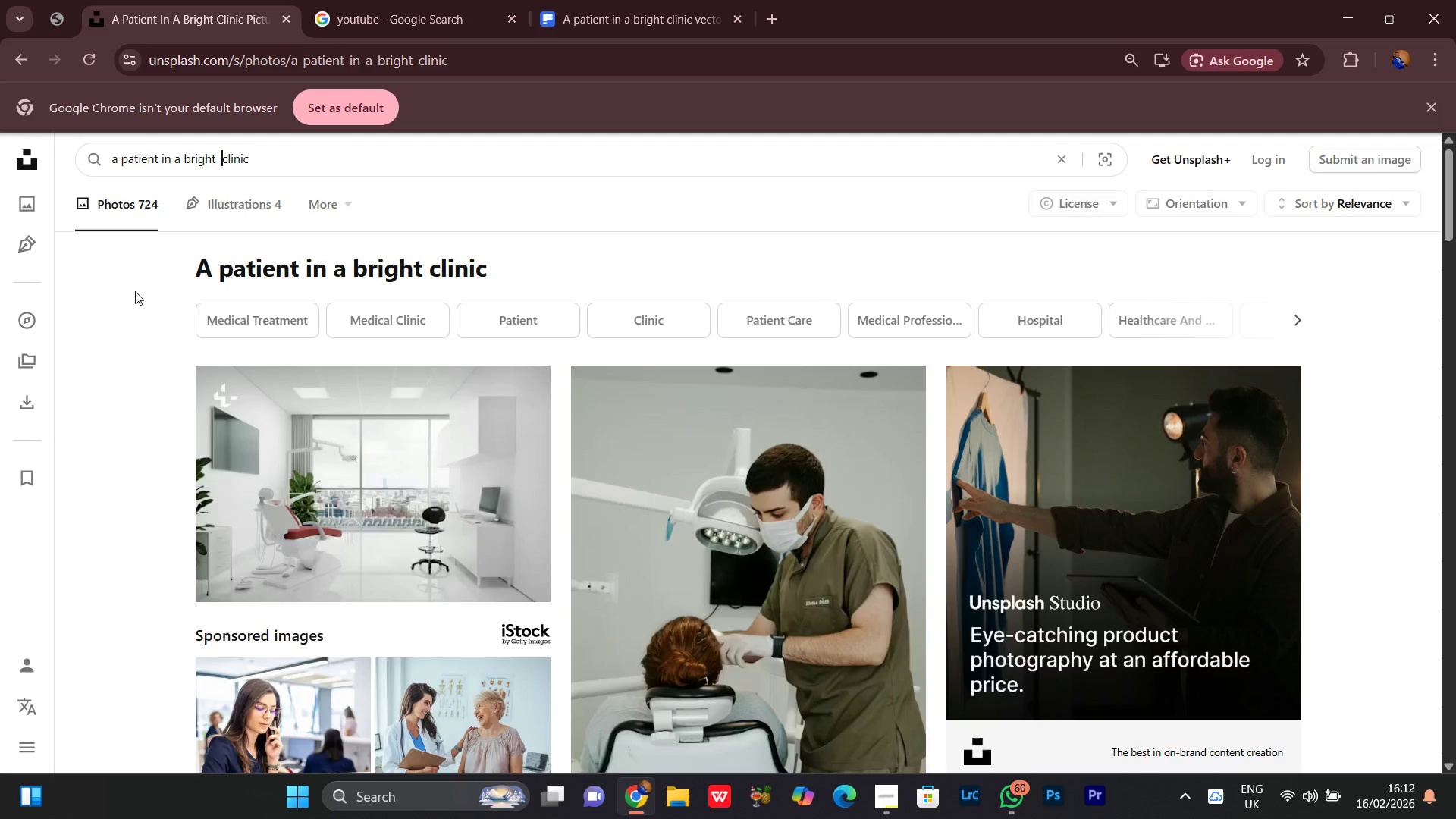 
key(ArrowLeft)
 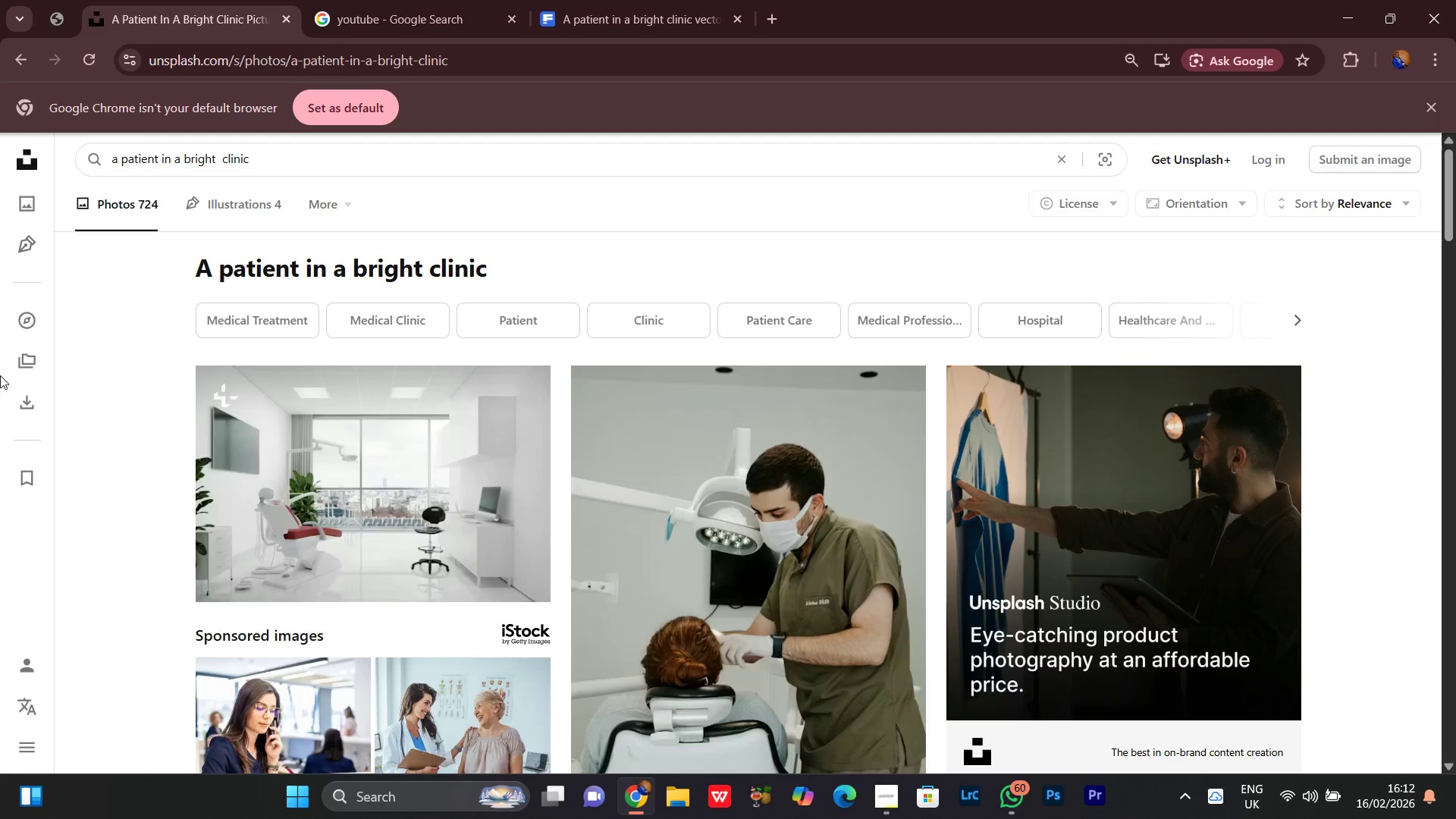 
type(SKI)
key(Backspace)
key(Backspace)
type(skincare)
 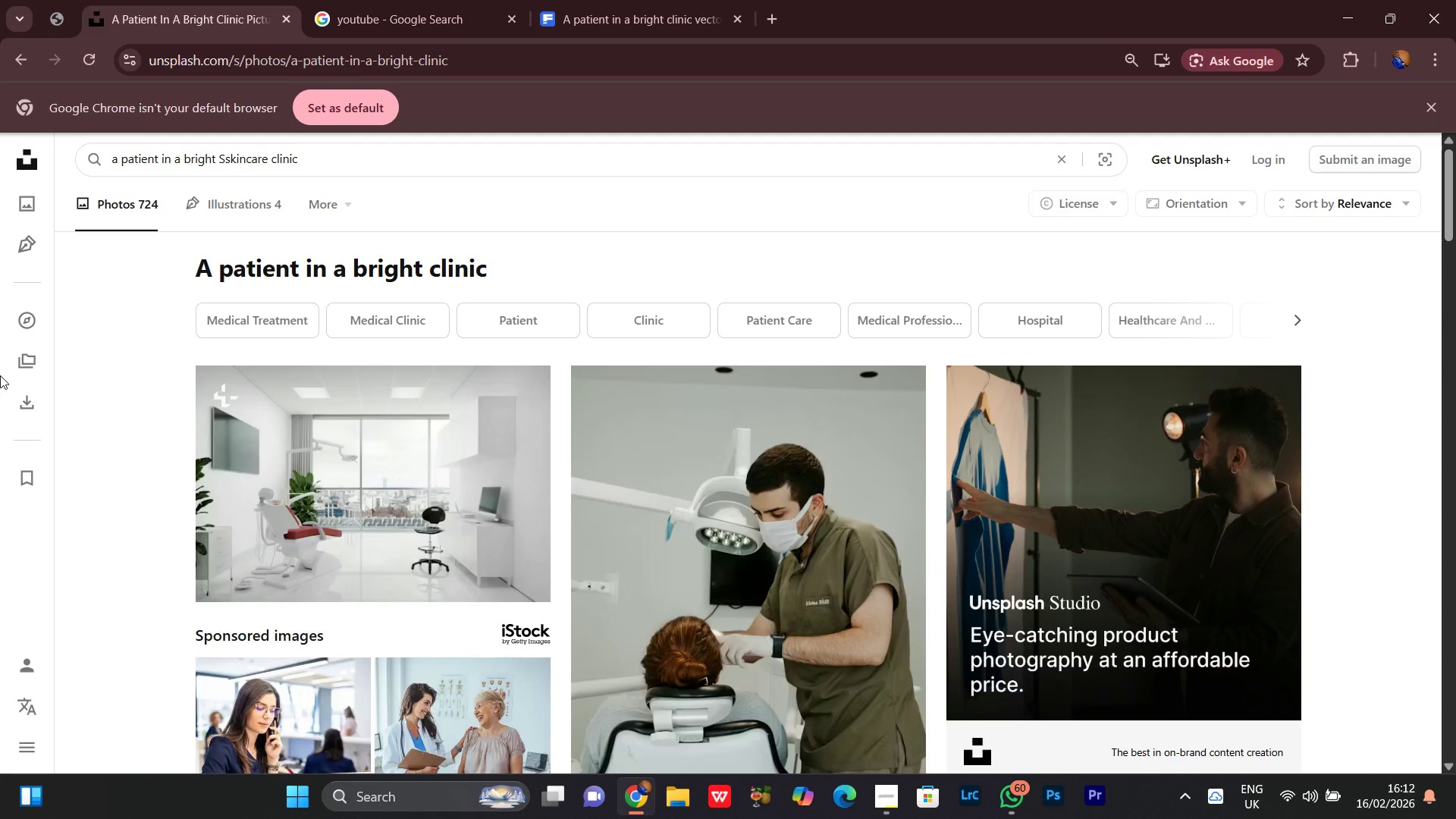 
key(Control+ControlLeft)
 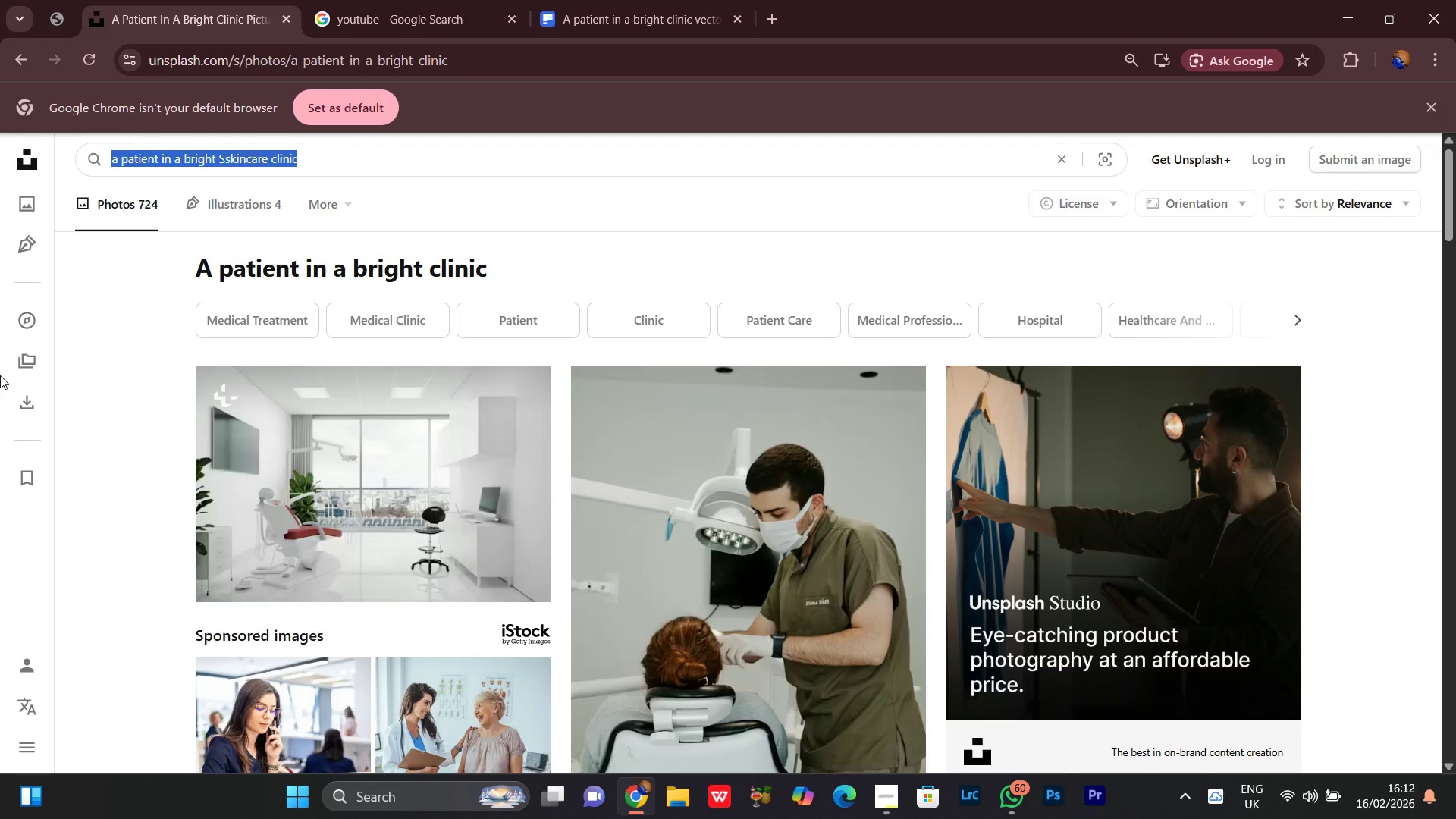 
key(Control+A)
 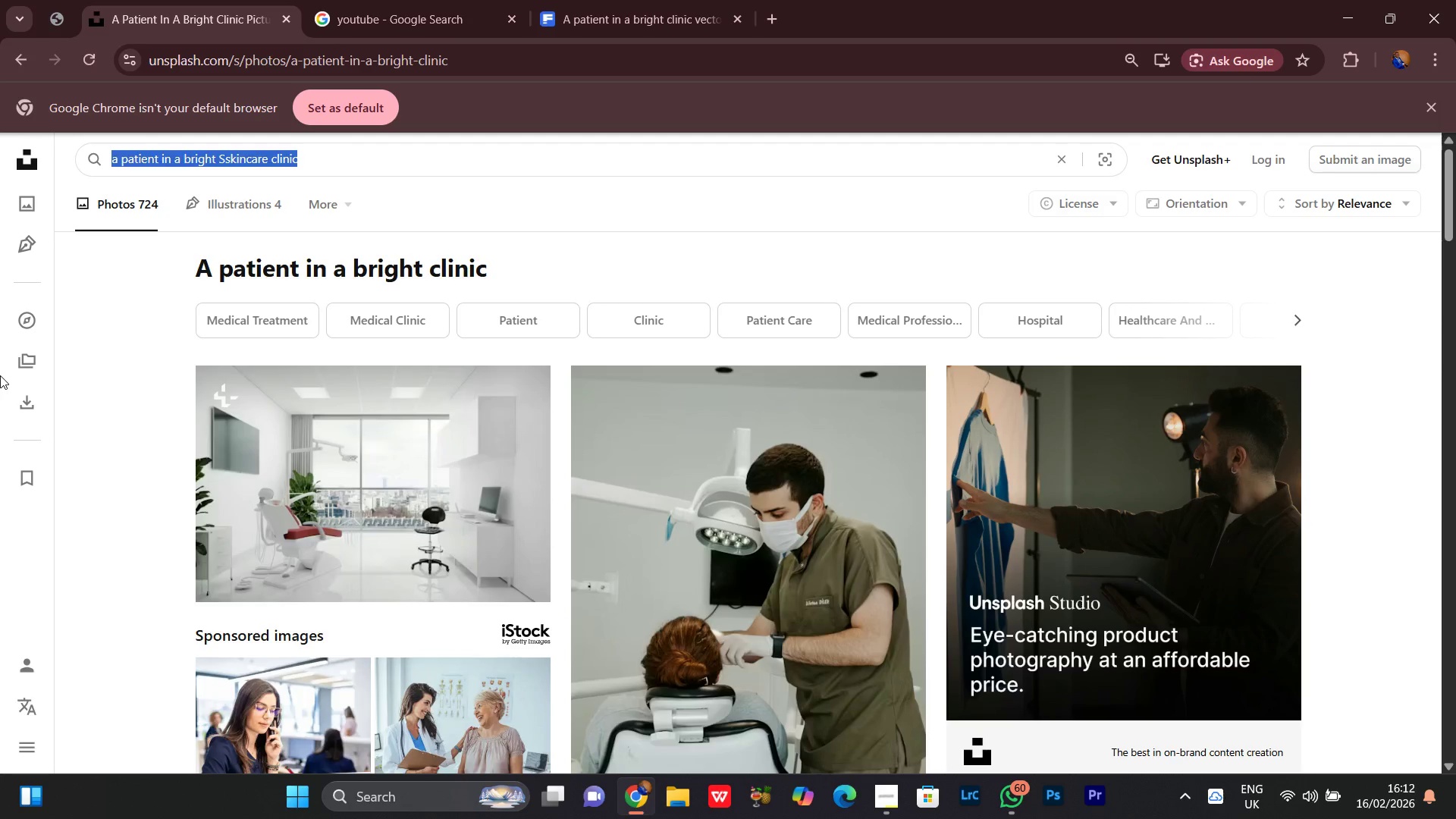 
key(Control+C)
 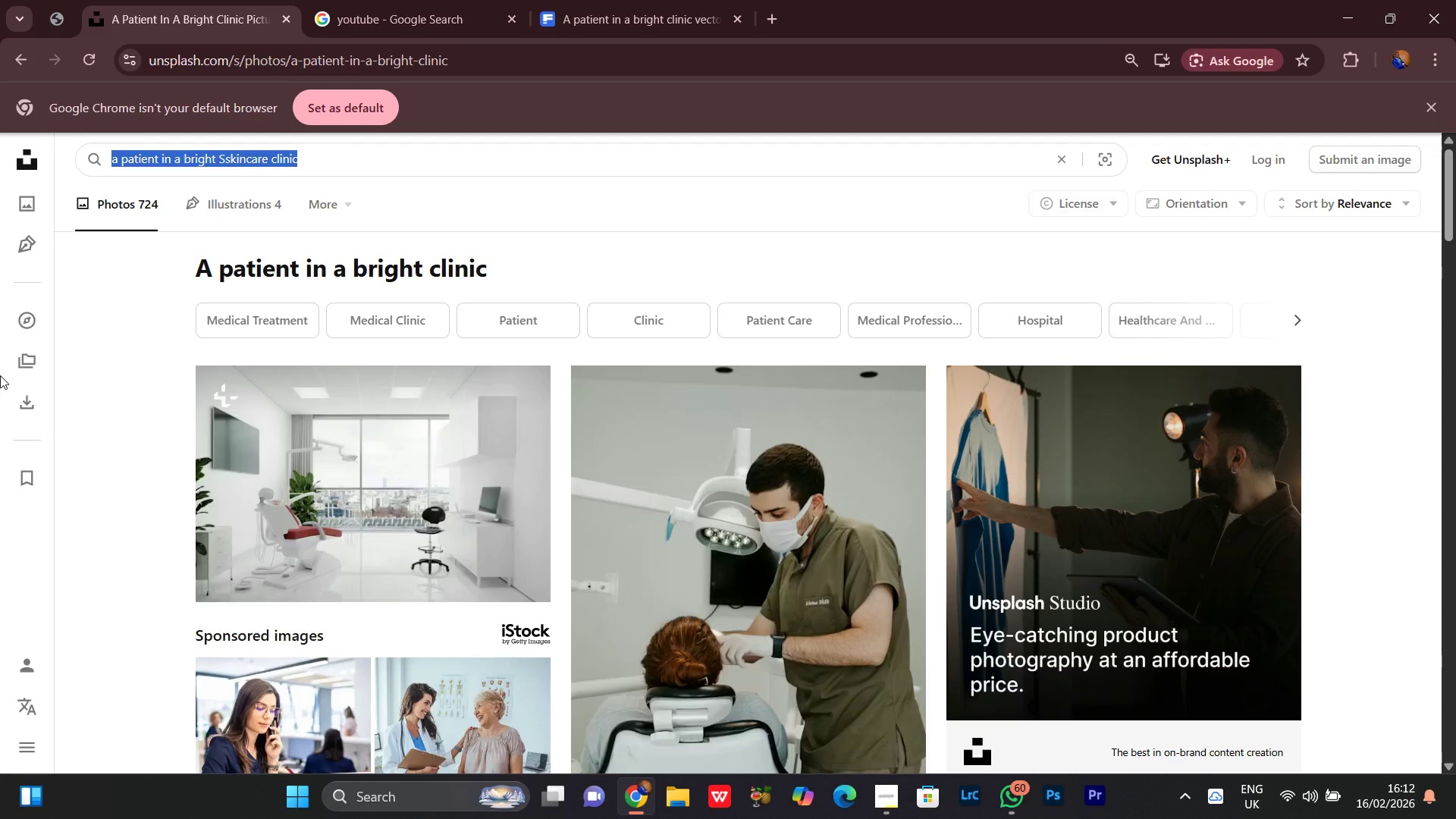 
key(Control+C)
 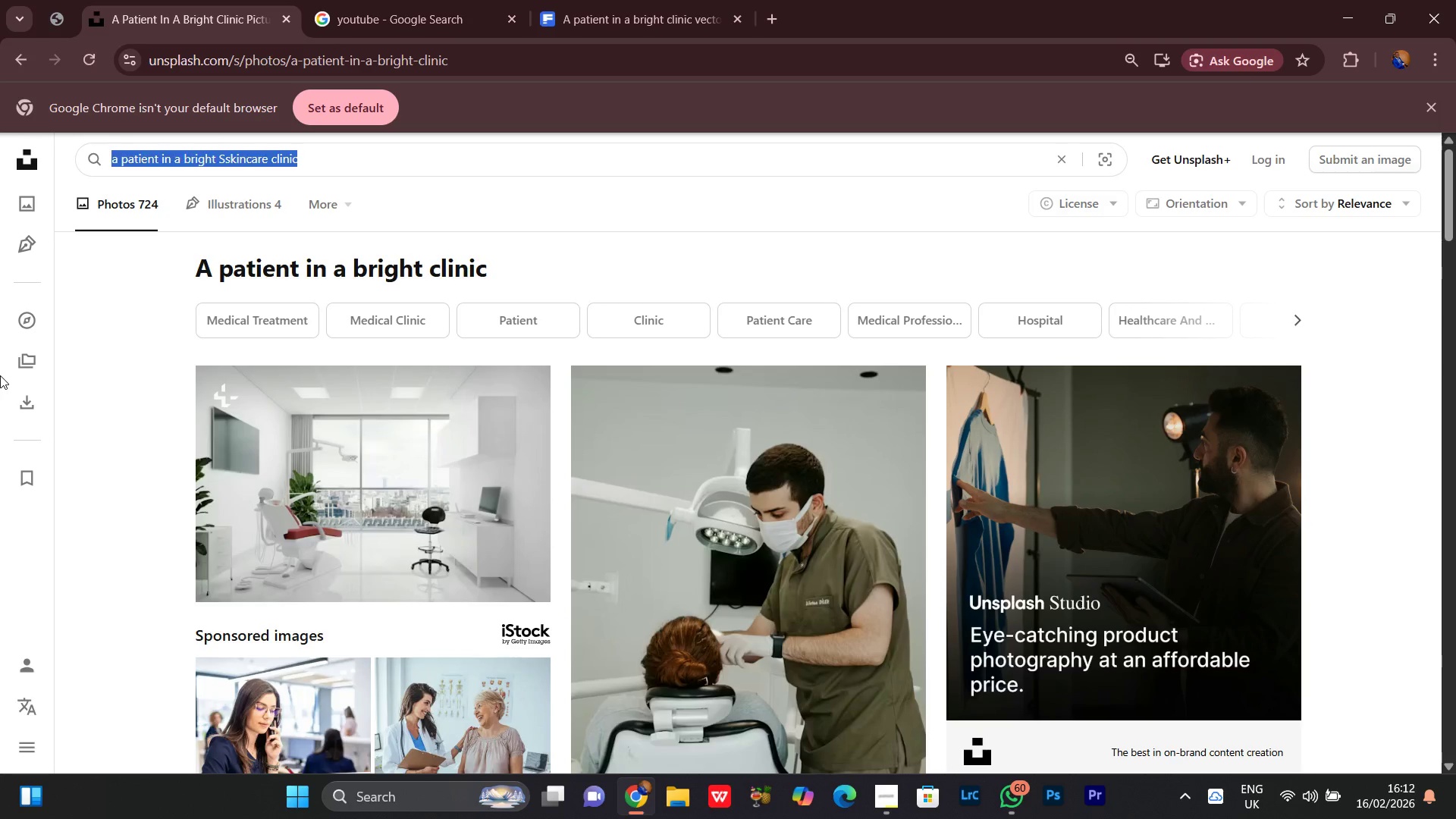 
key(ArrowRight)
 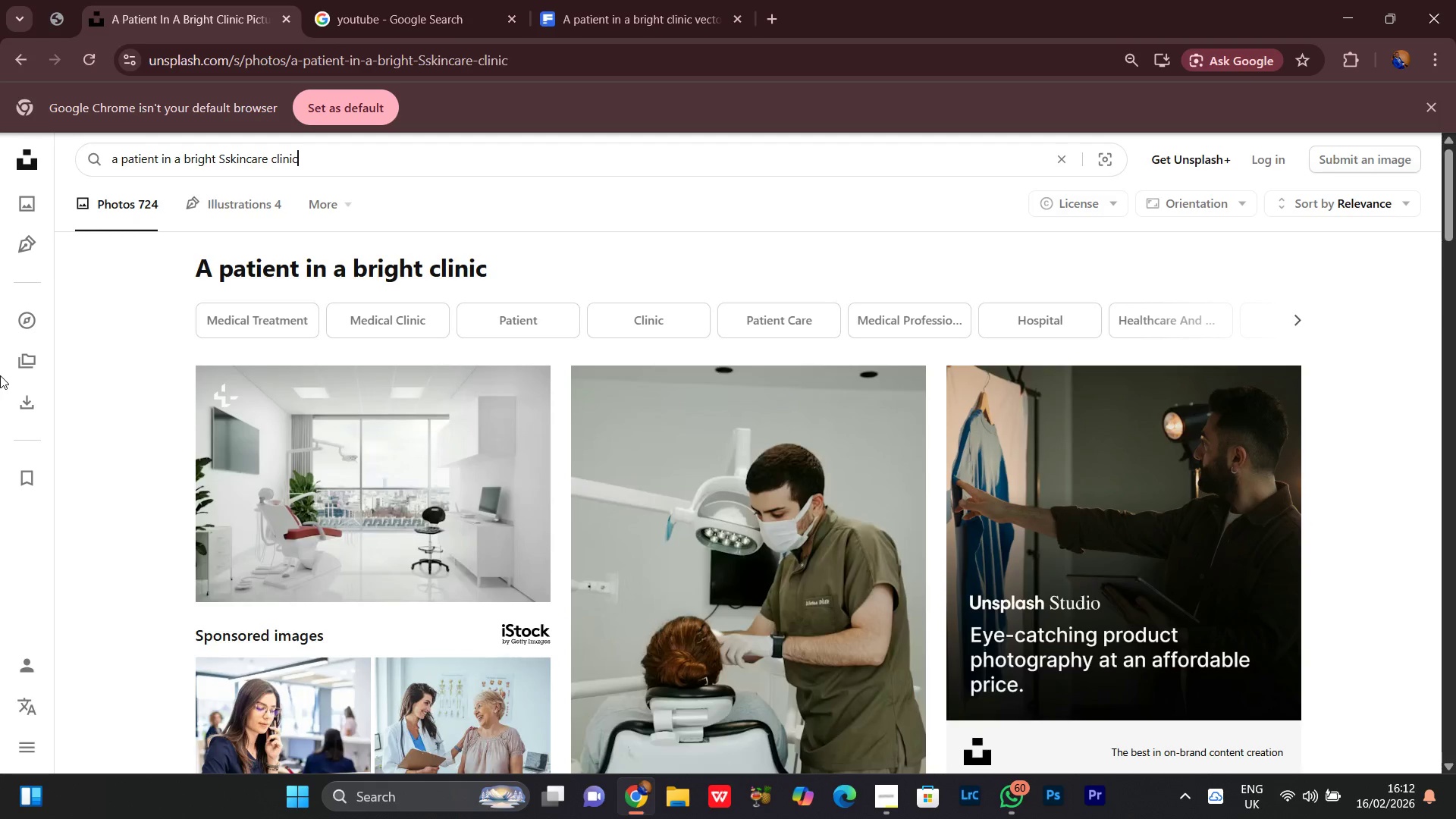 
key(Enter)
 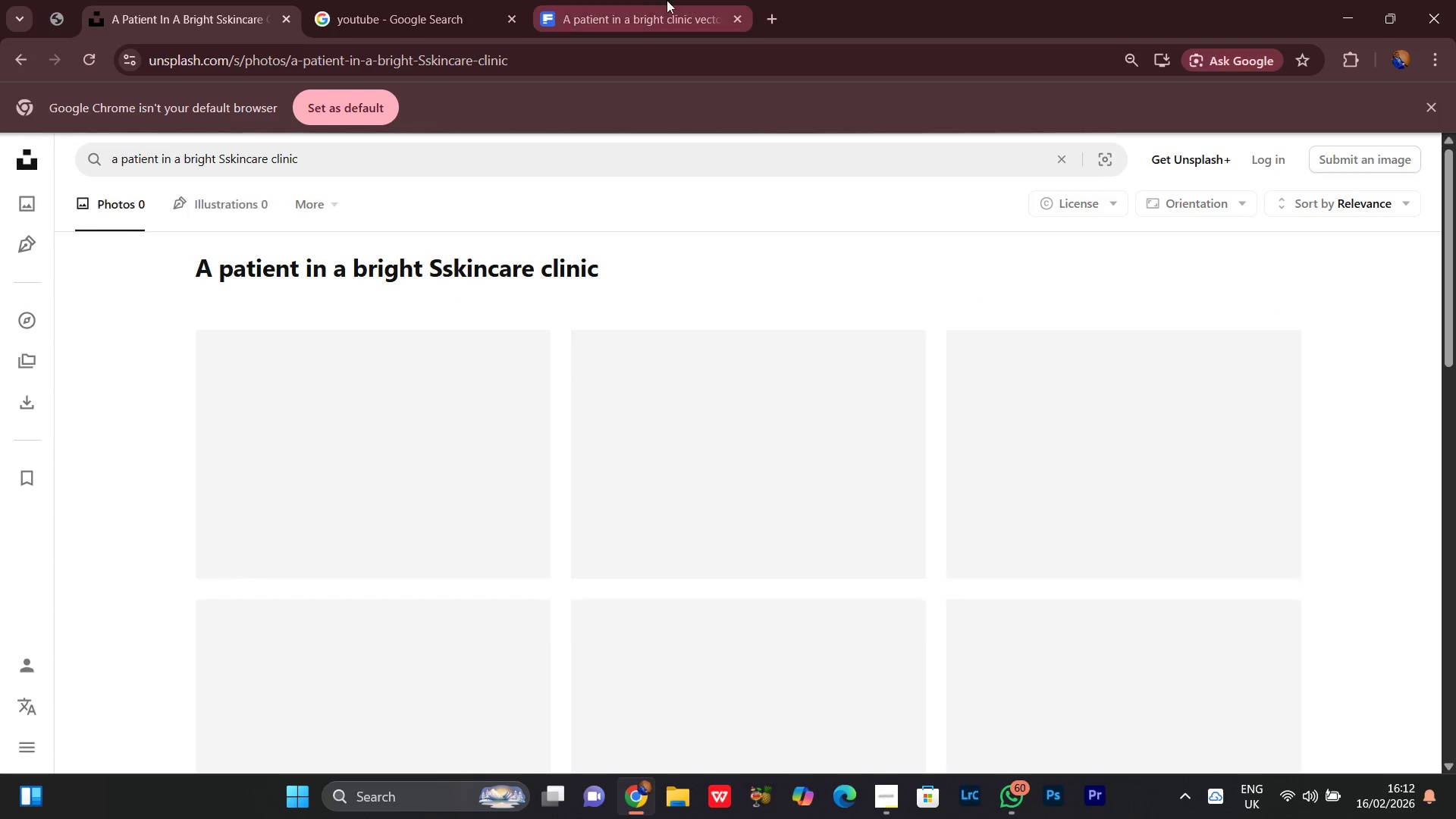 
left_click_drag(start_coordinate=[627, 0], to_coordinate=[620, 14])
 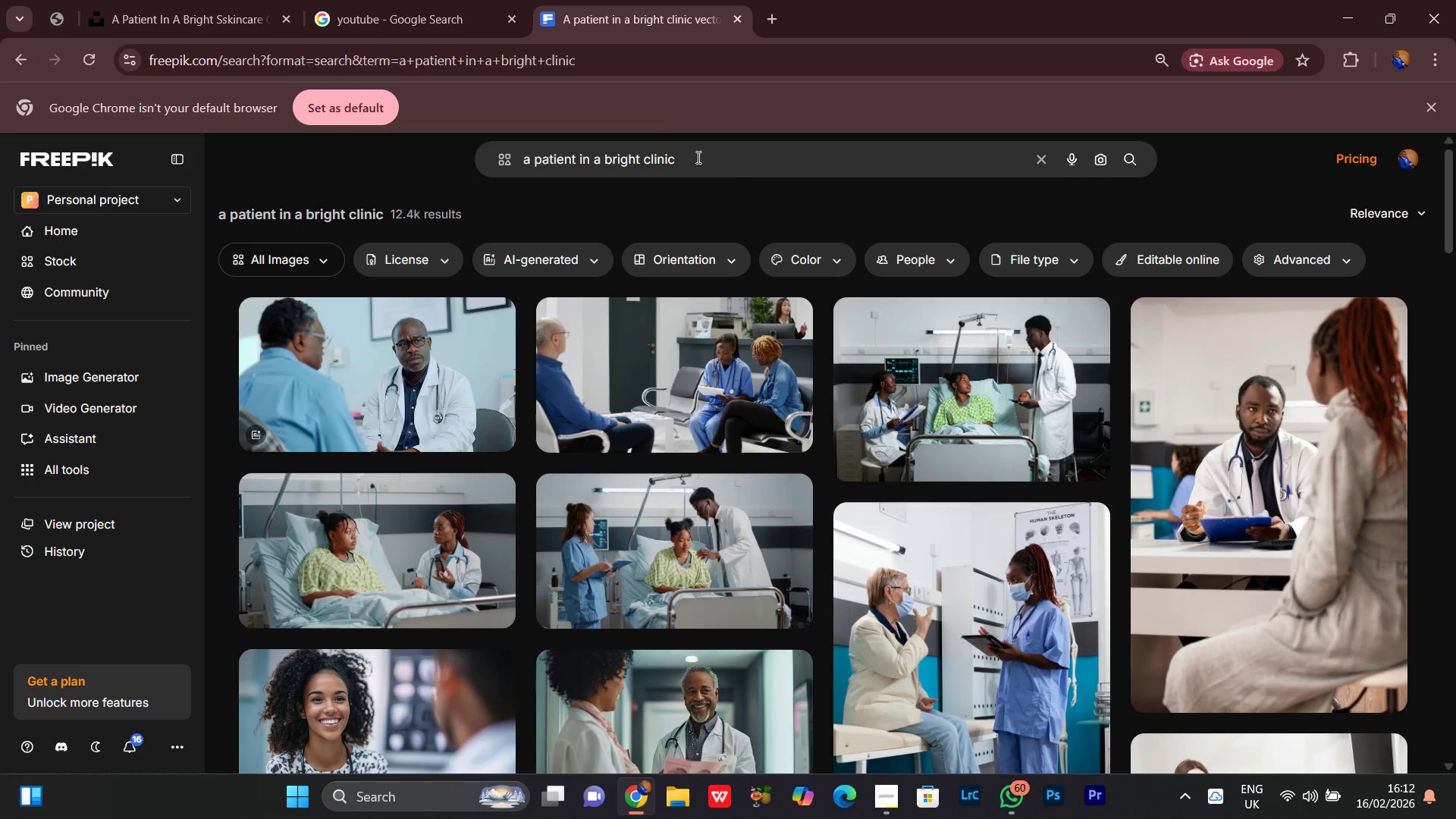 
wait(5.12)
 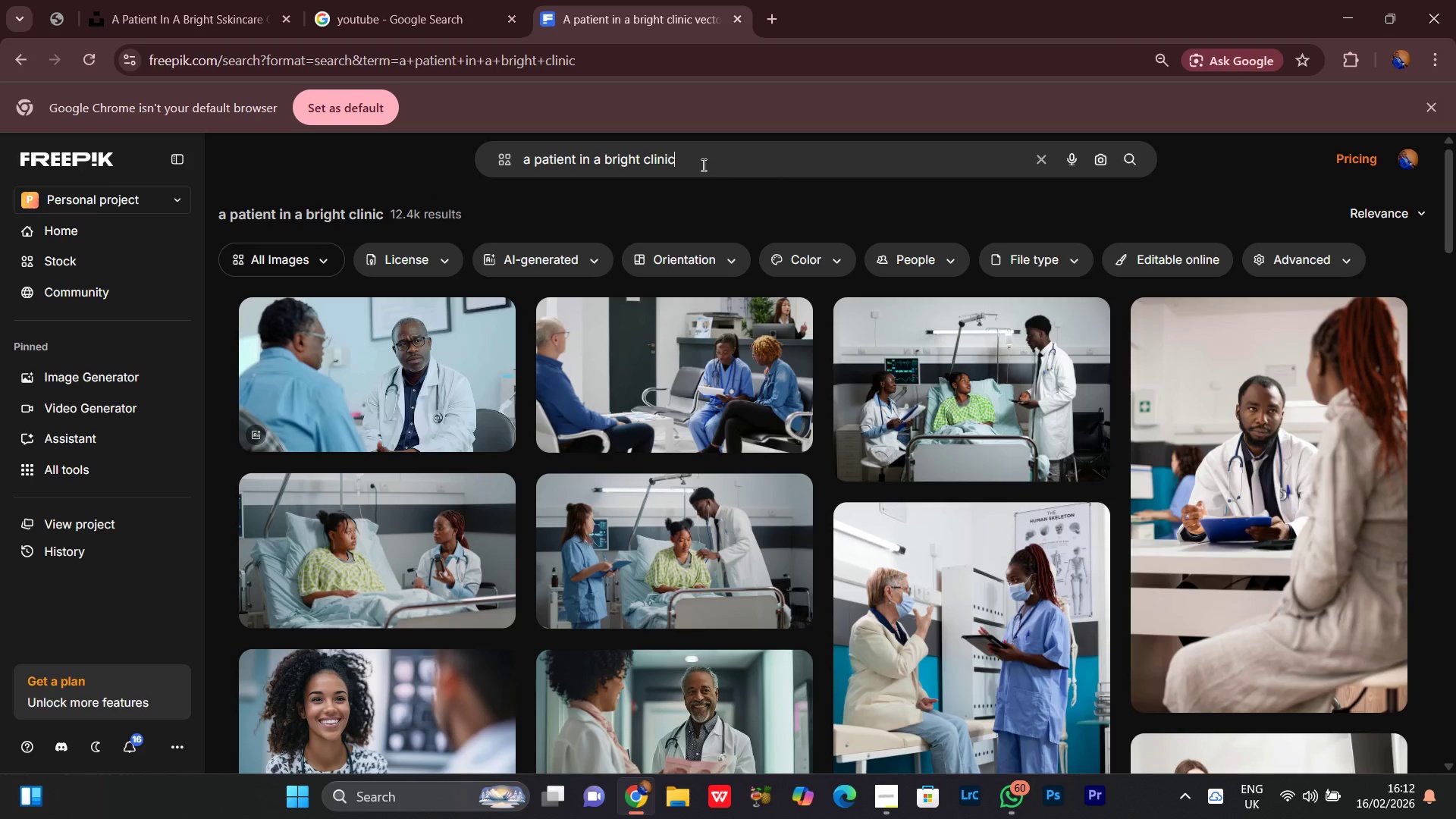 
scroll: coordinate [1449, 607], scroll_direction: down, amount: 15.0
 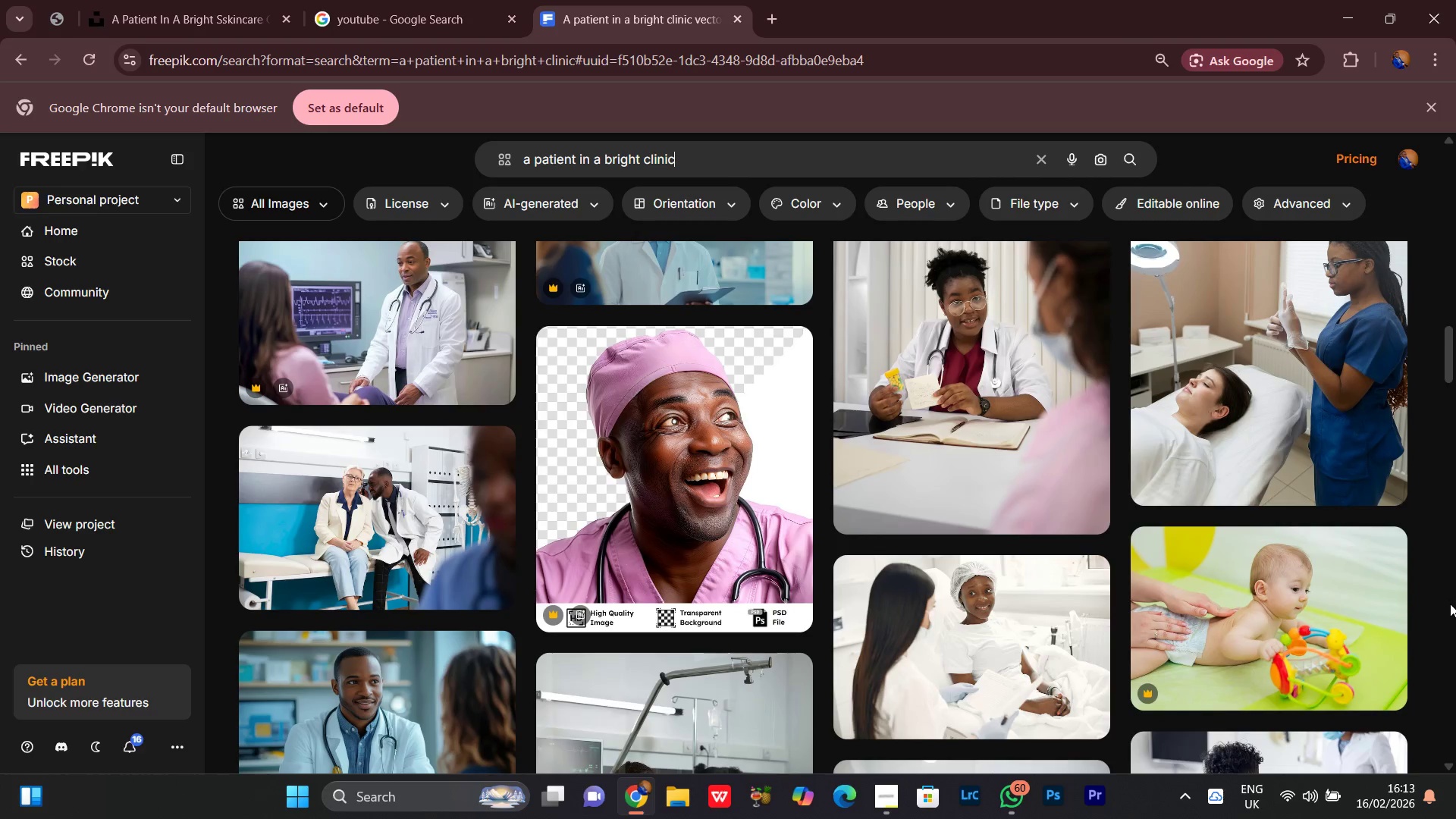 
scroll: coordinate [1455, 595], scroll_direction: down, amount: 6.0
 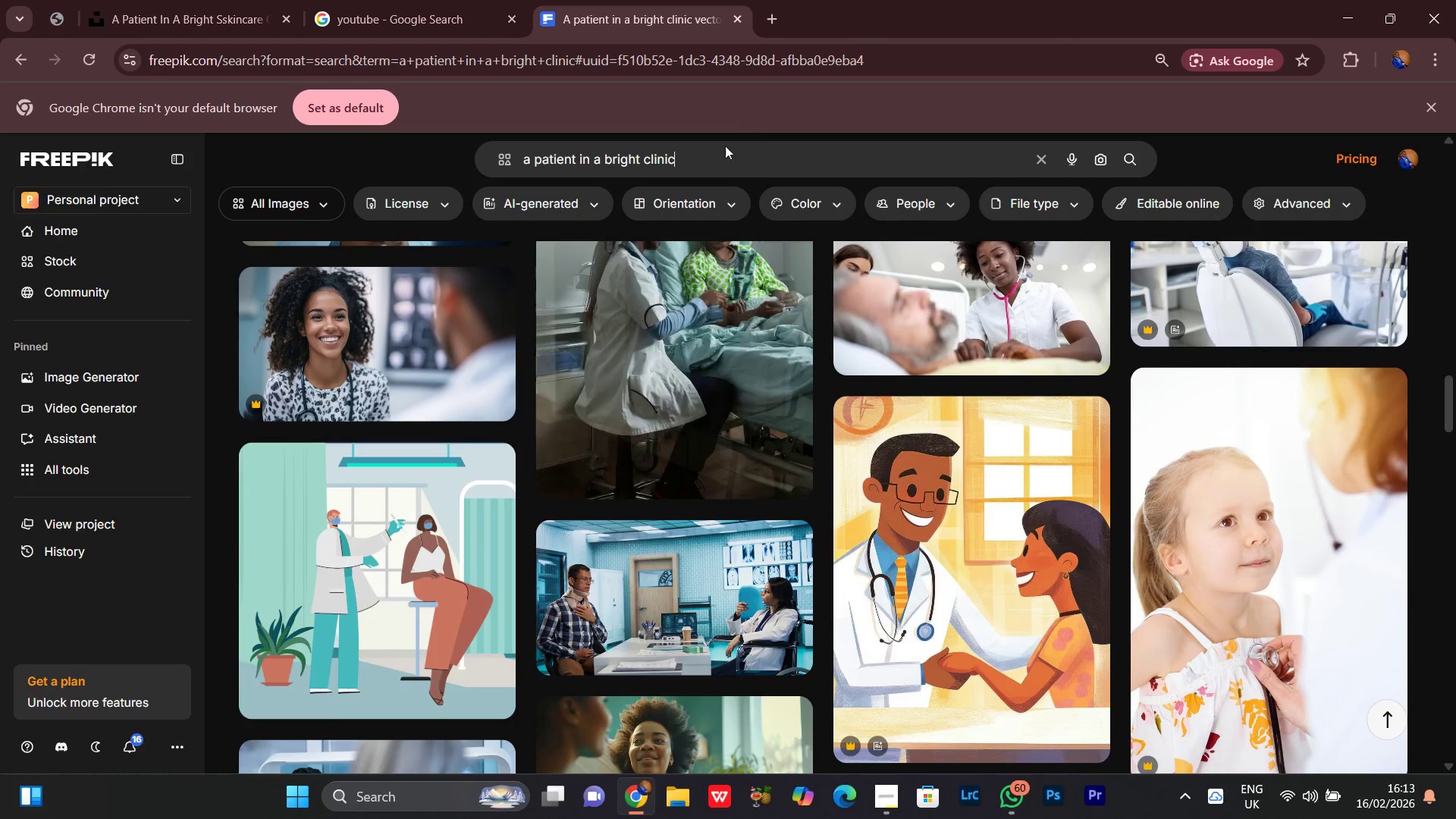 
left_click([705, 155])
 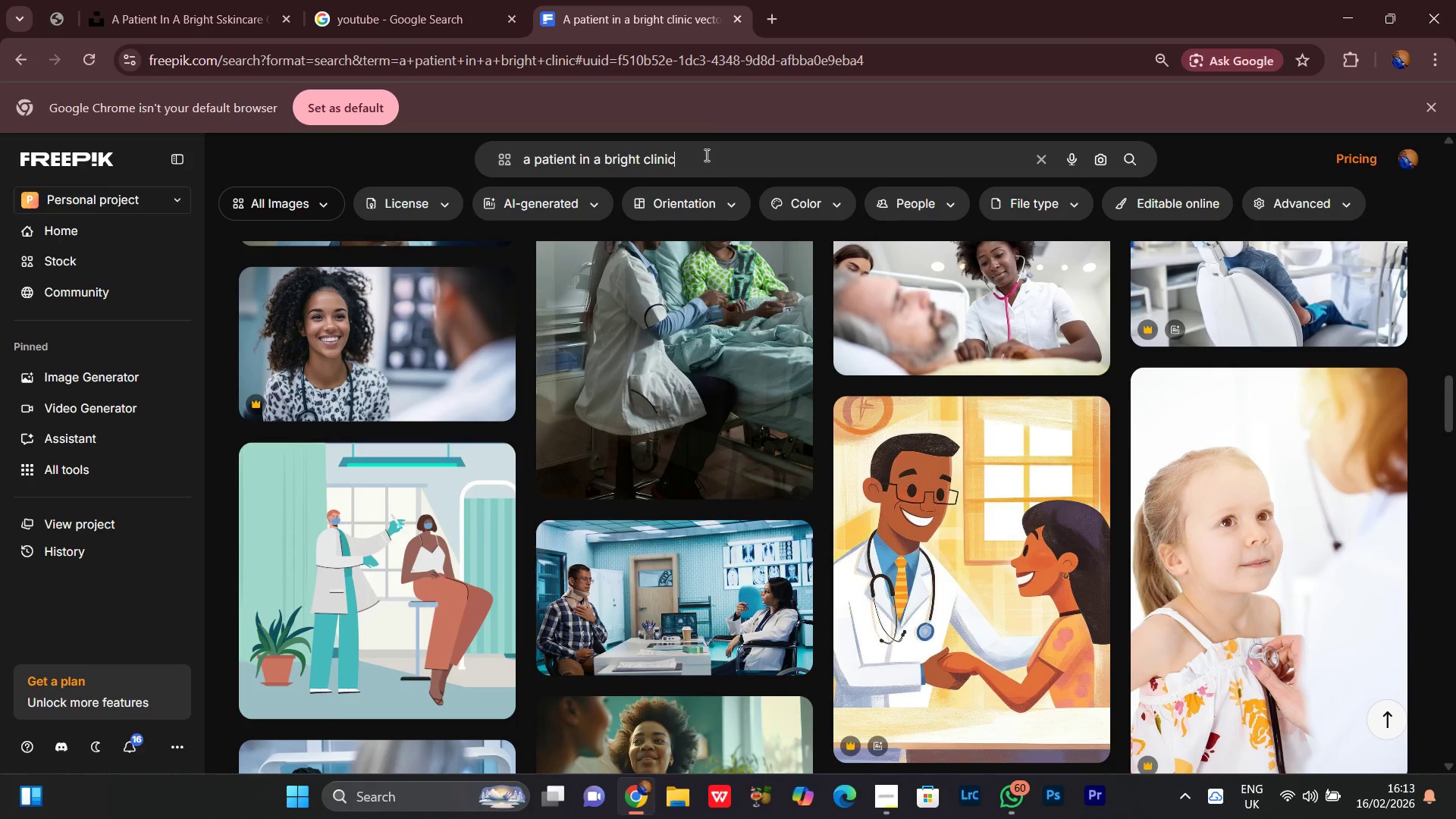 
key(Control+ControlLeft)
 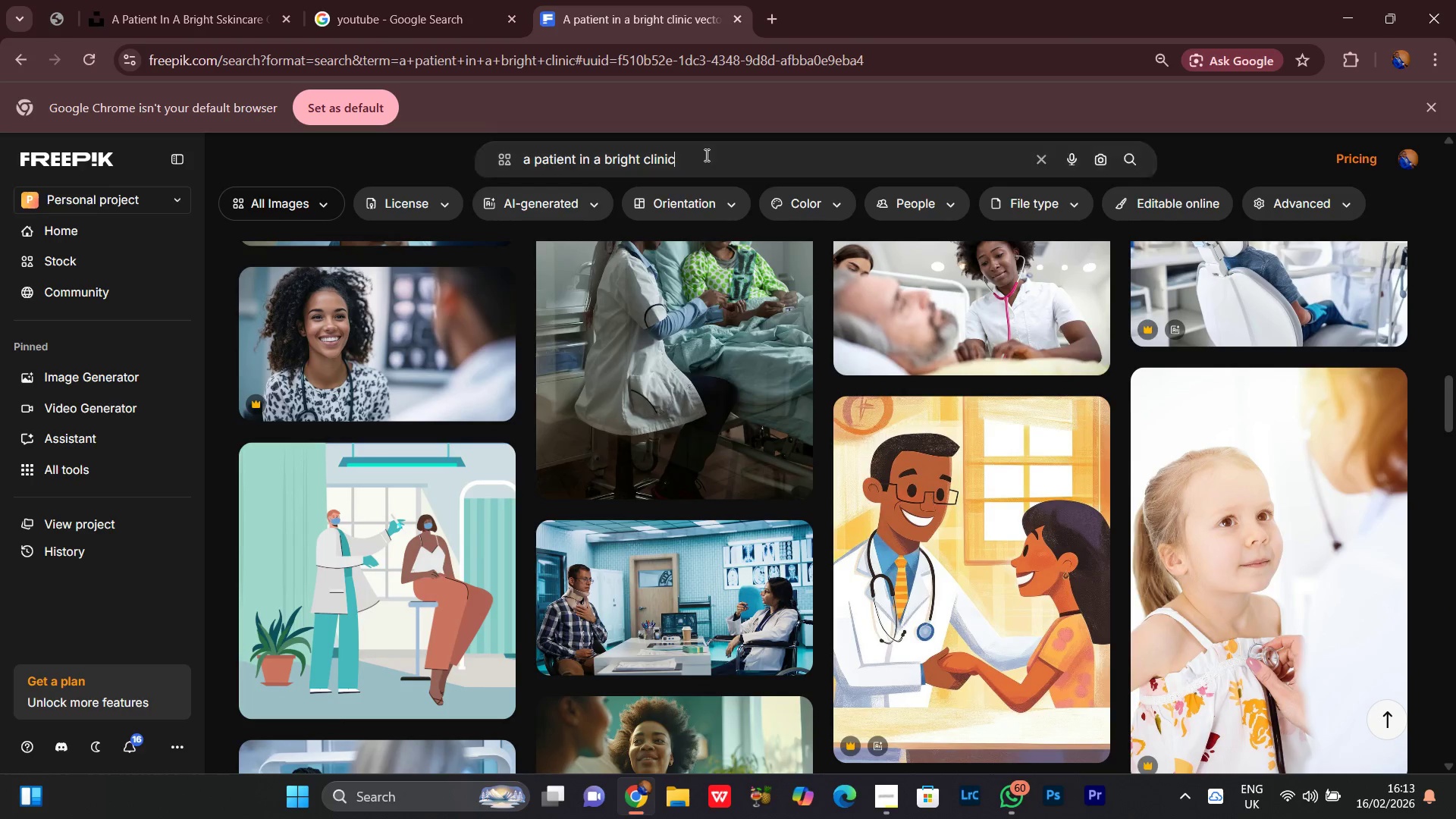 
key(Control+A)
 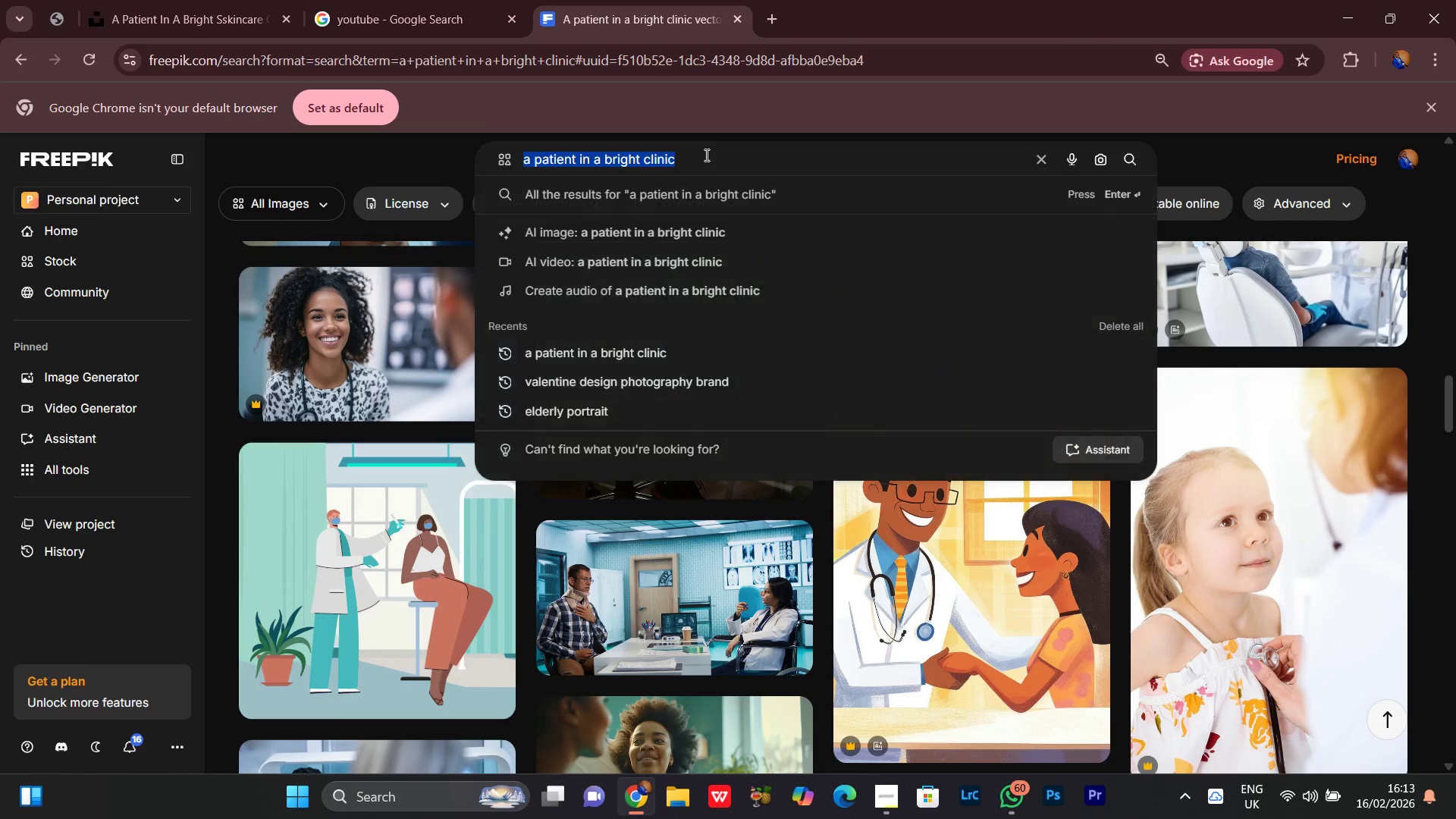 
key(Control+V)
 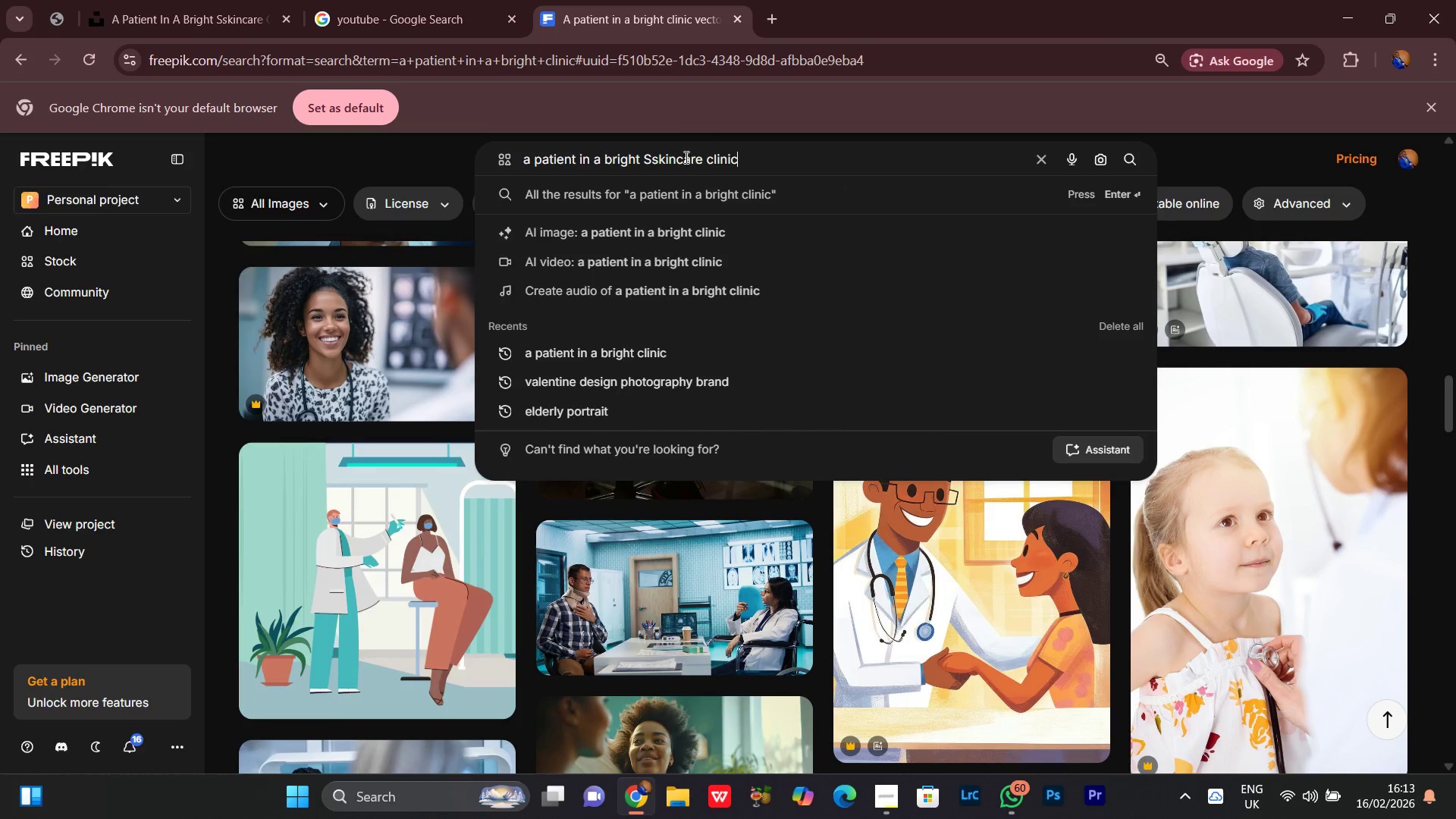 
key(Enter)
 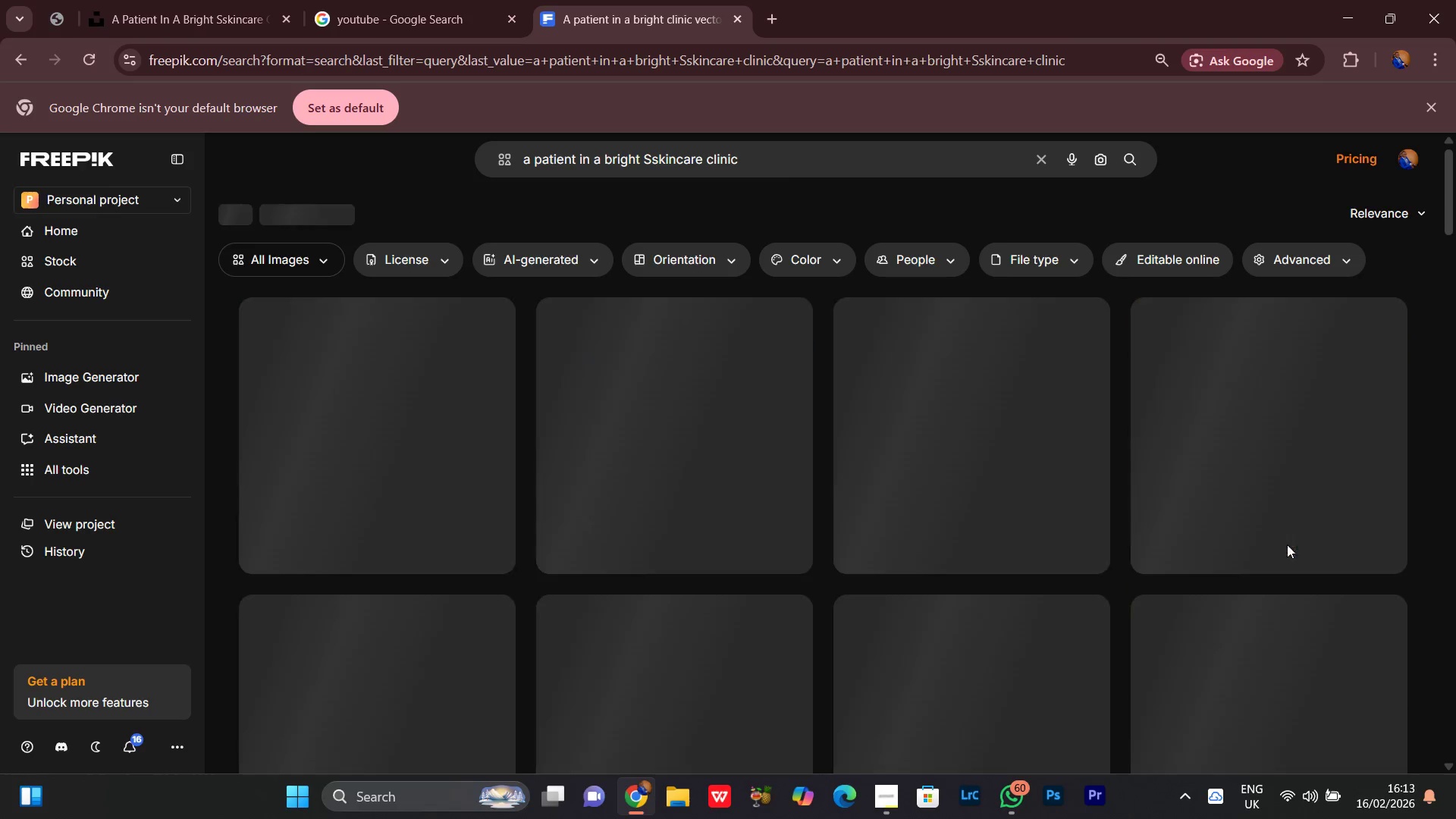 
scroll: coordinate [1407, 551], scroll_direction: down, amount: 9.0
 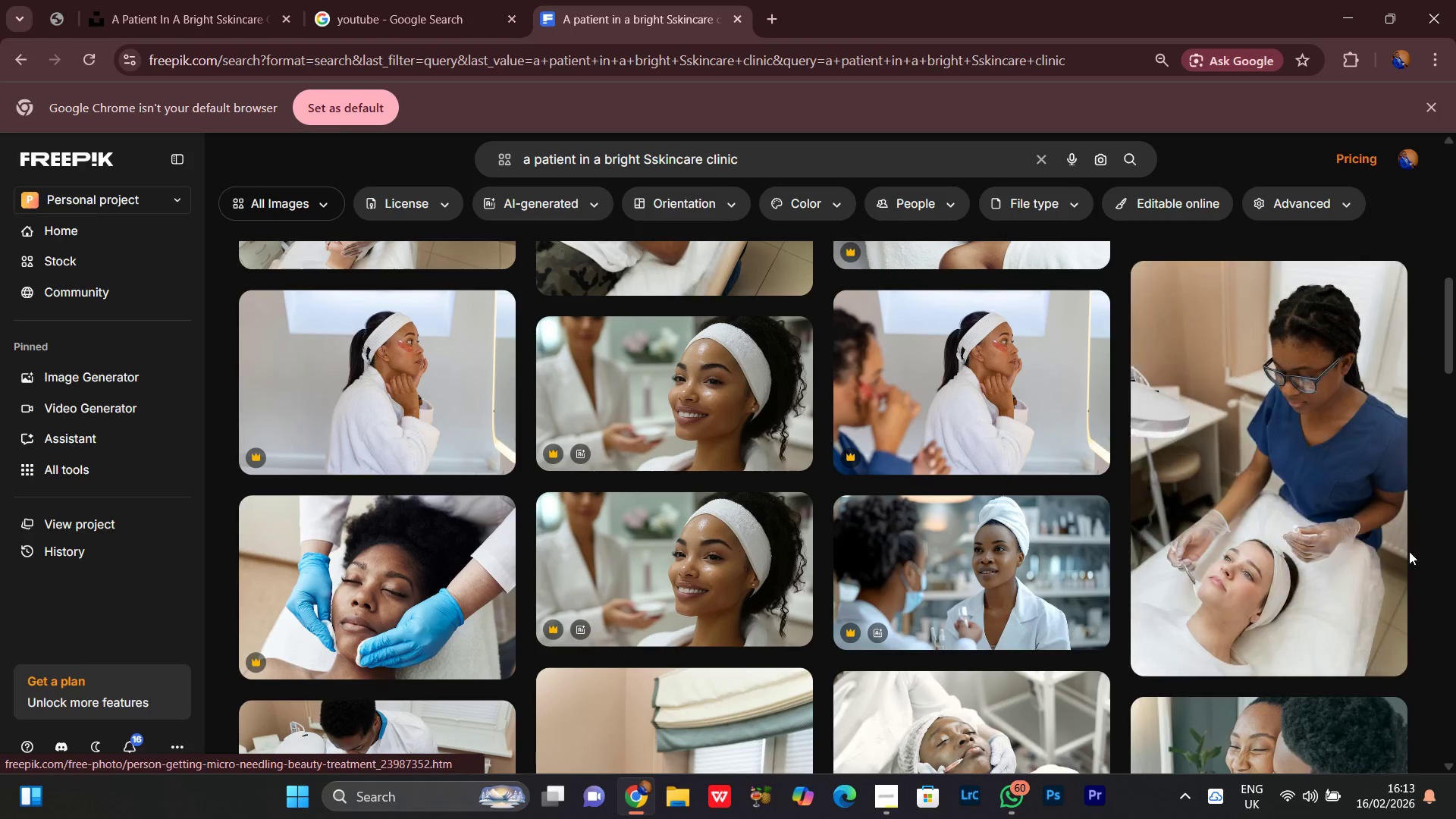 
scroll: coordinate [1413, 548], scroll_direction: none, amount: 0.0
 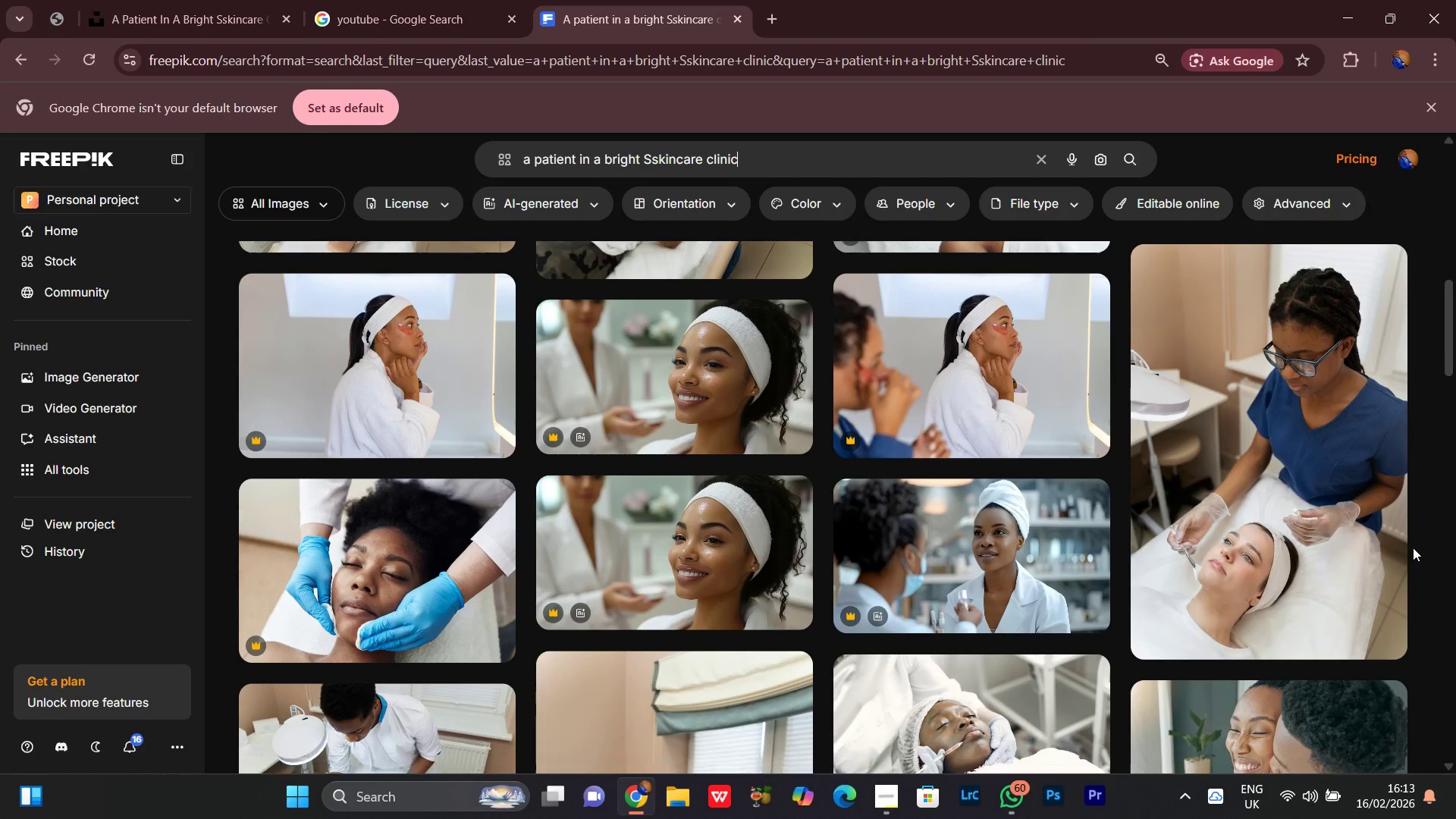 
scroll: coordinate [1421, 537], scroll_direction: down, amount: 18.0
 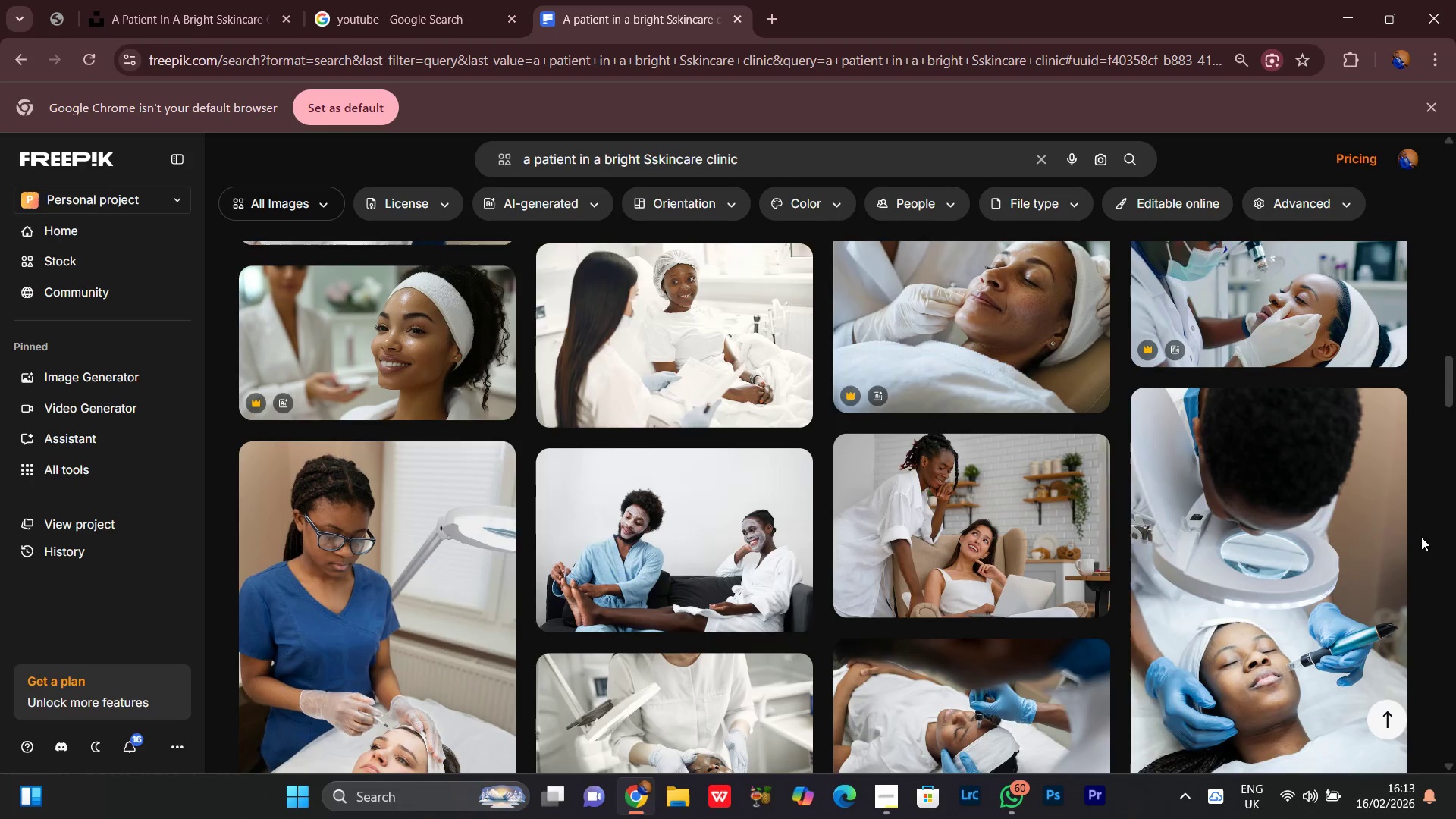 
scroll: coordinate [1422, 535], scroll_direction: up, amount: 3.0
 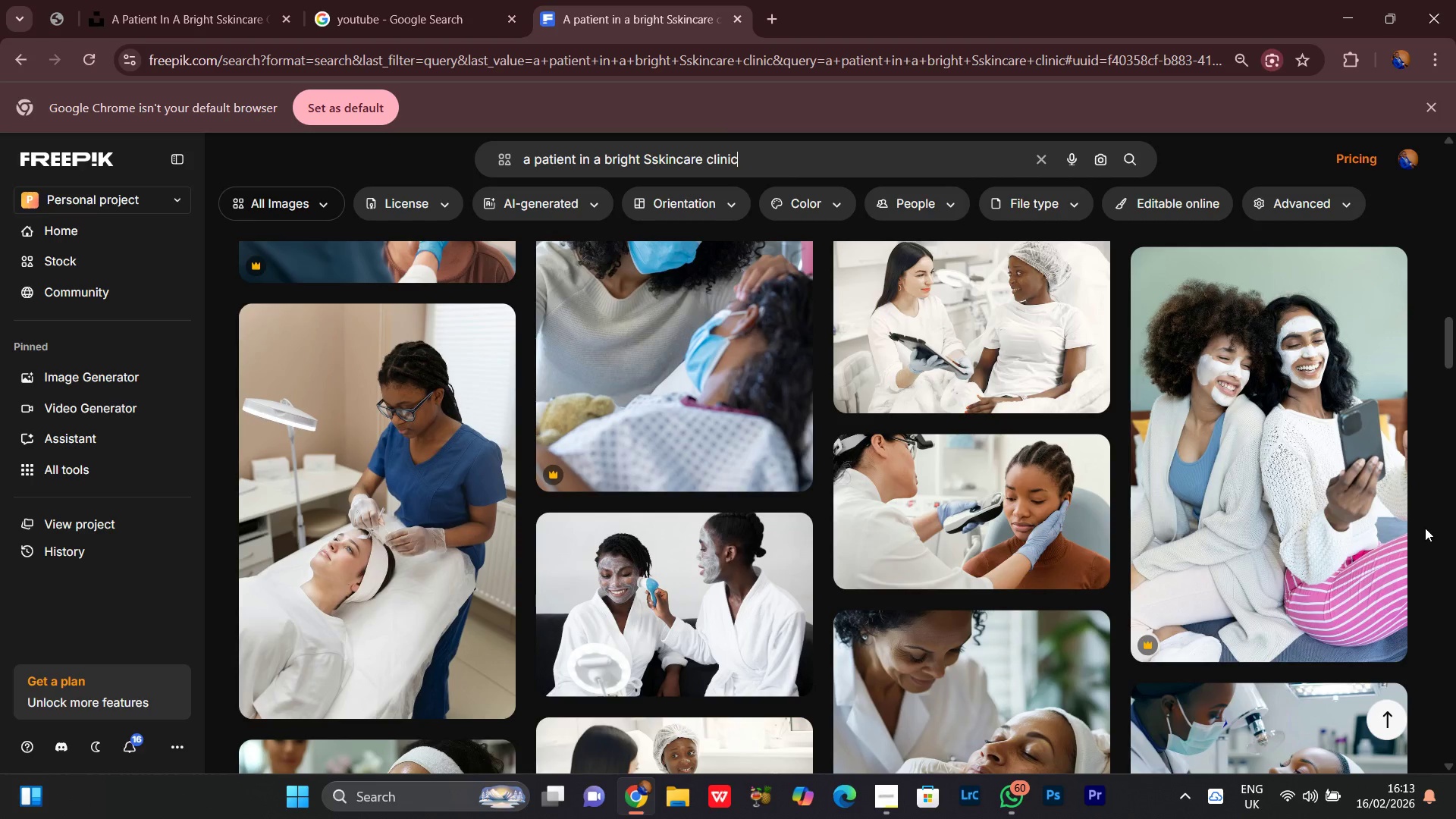 
scroll: coordinate [1431, 518], scroll_direction: down, amount: 20.0
 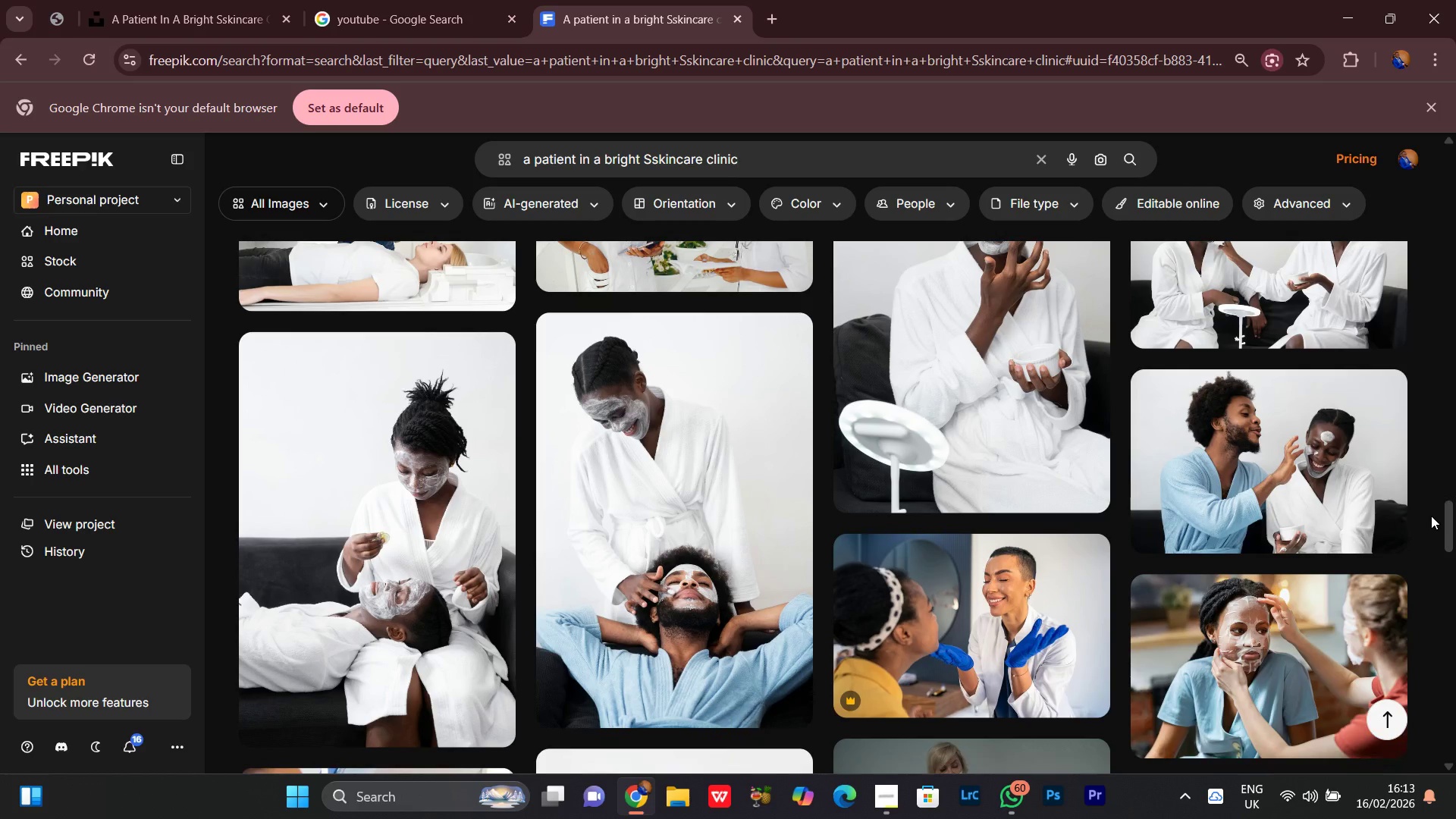 
scroll: coordinate [1431, 515], scroll_direction: up, amount: 2.0
 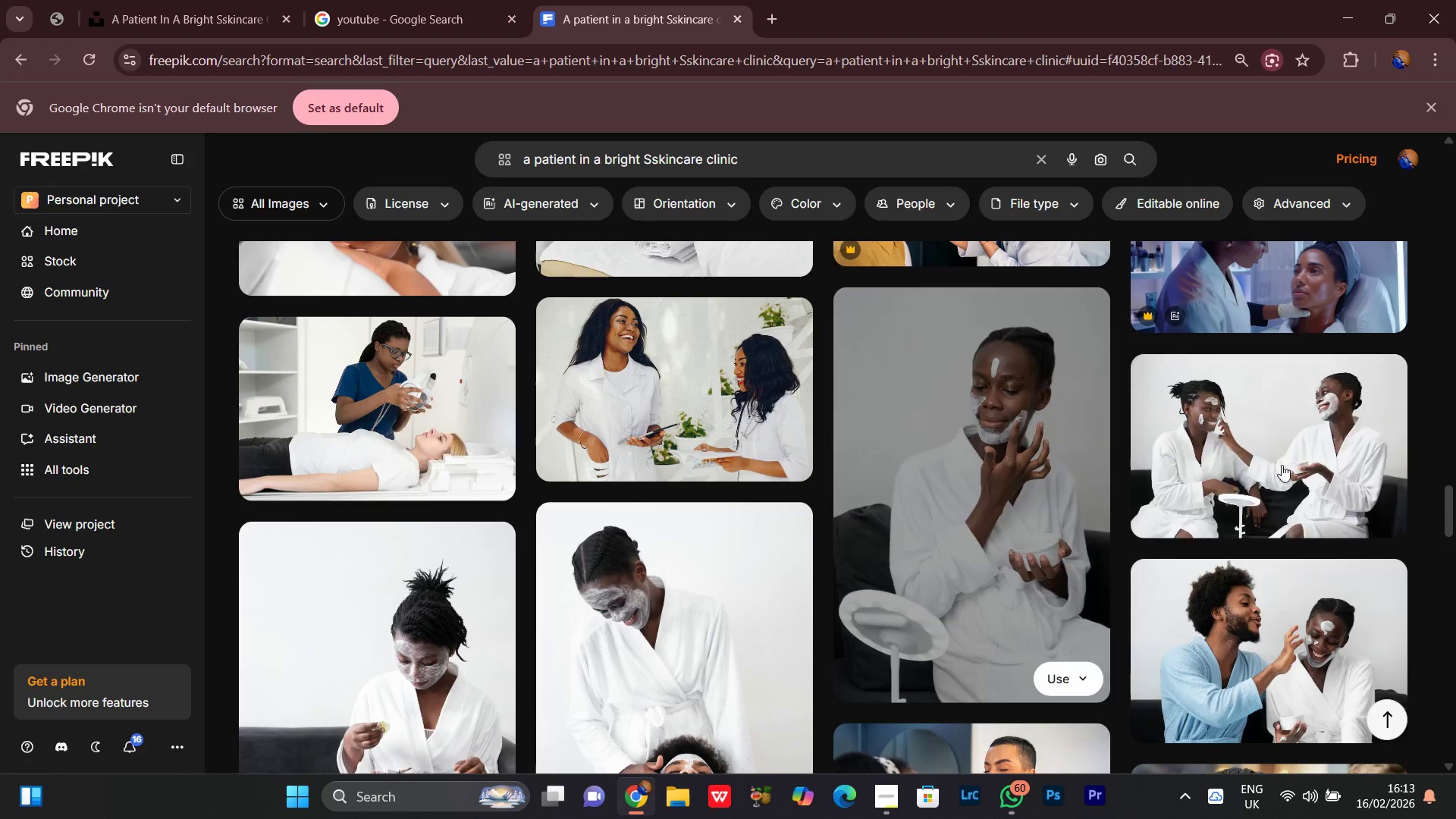 
wait(6.16)
 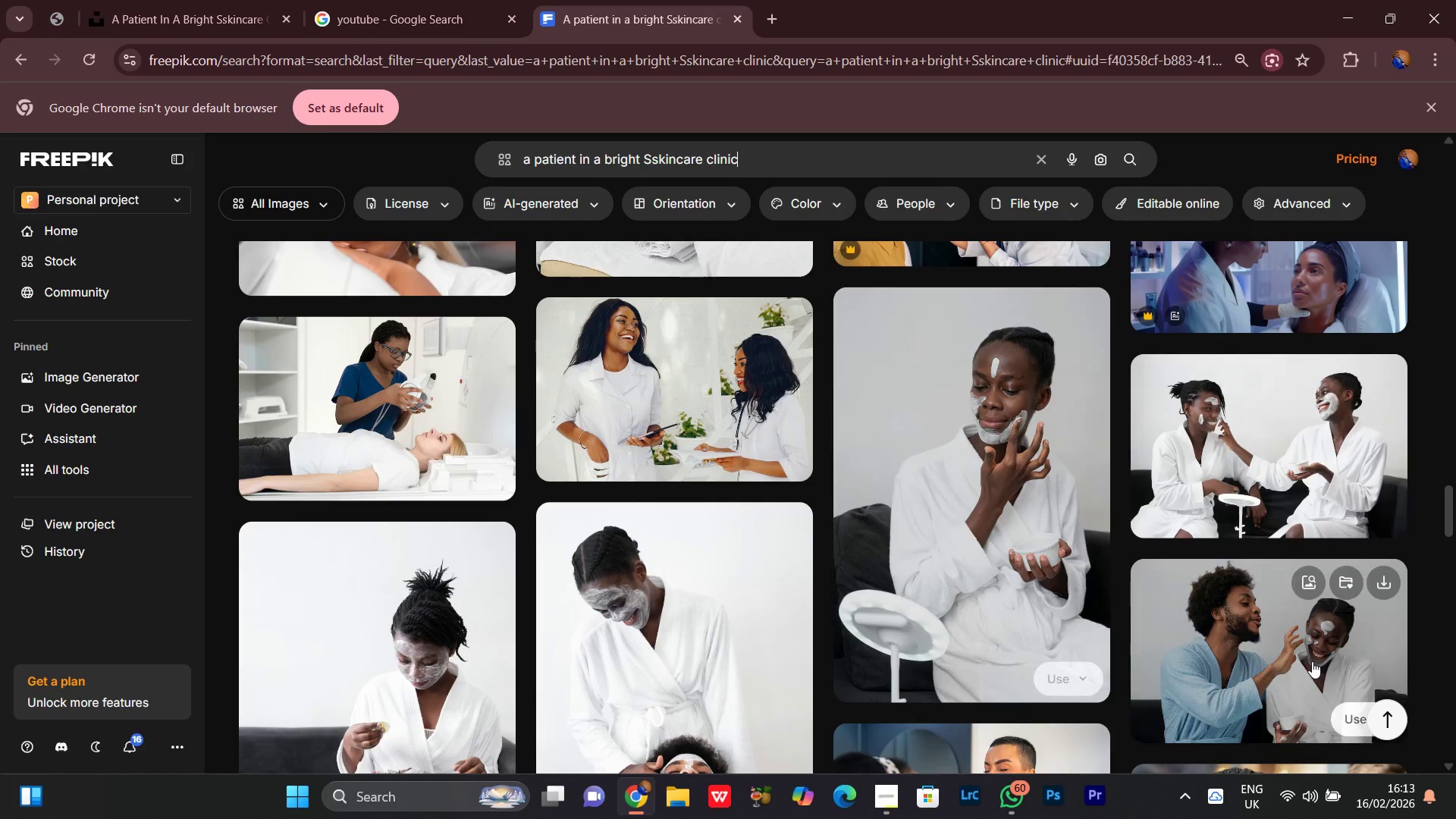 
scroll: coordinate [1455, 556], scroll_direction: down, amount: 3.0
 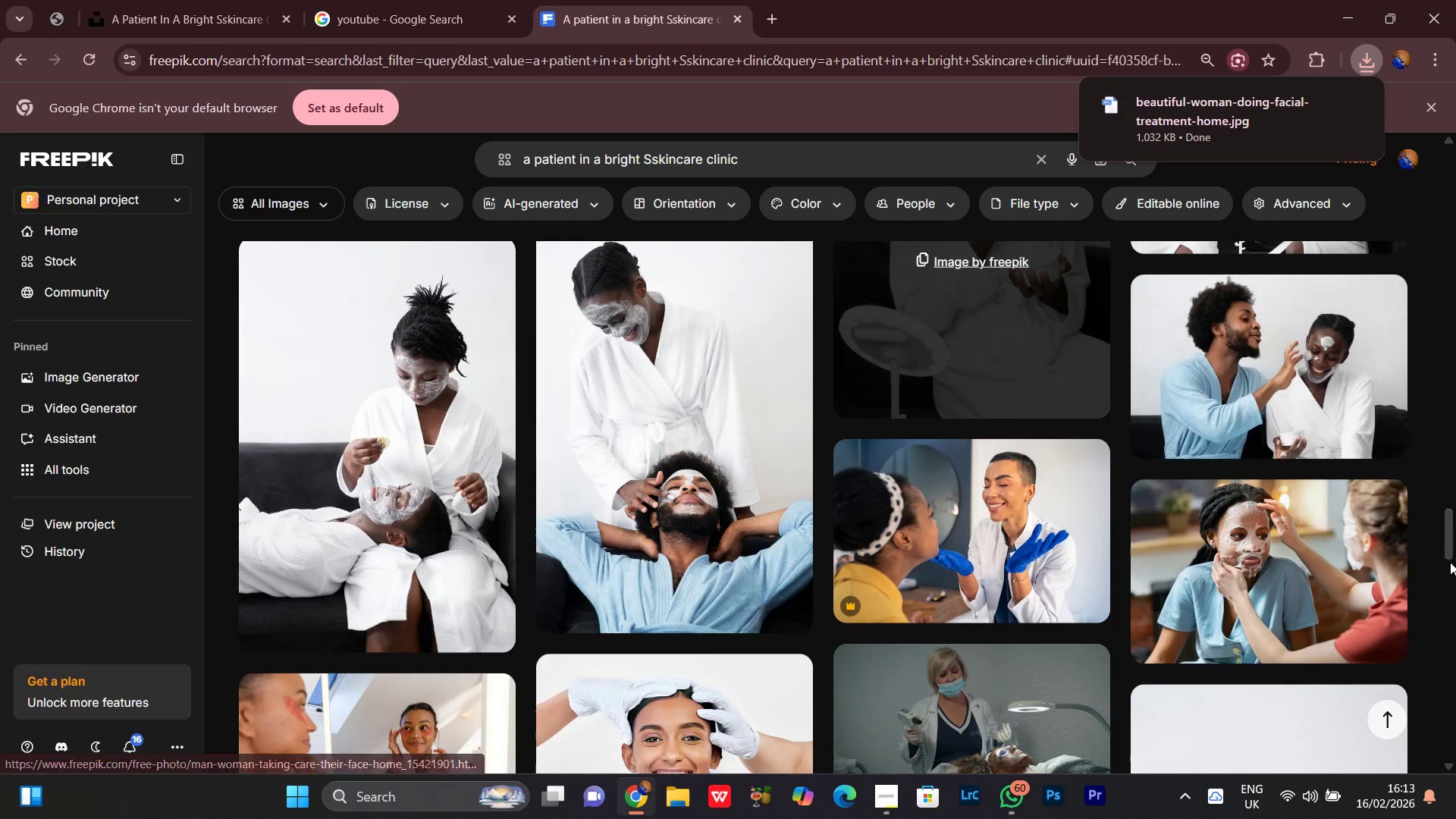 
scroll: coordinate [1450, 562], scroll_direction: up, amount: 1.0
 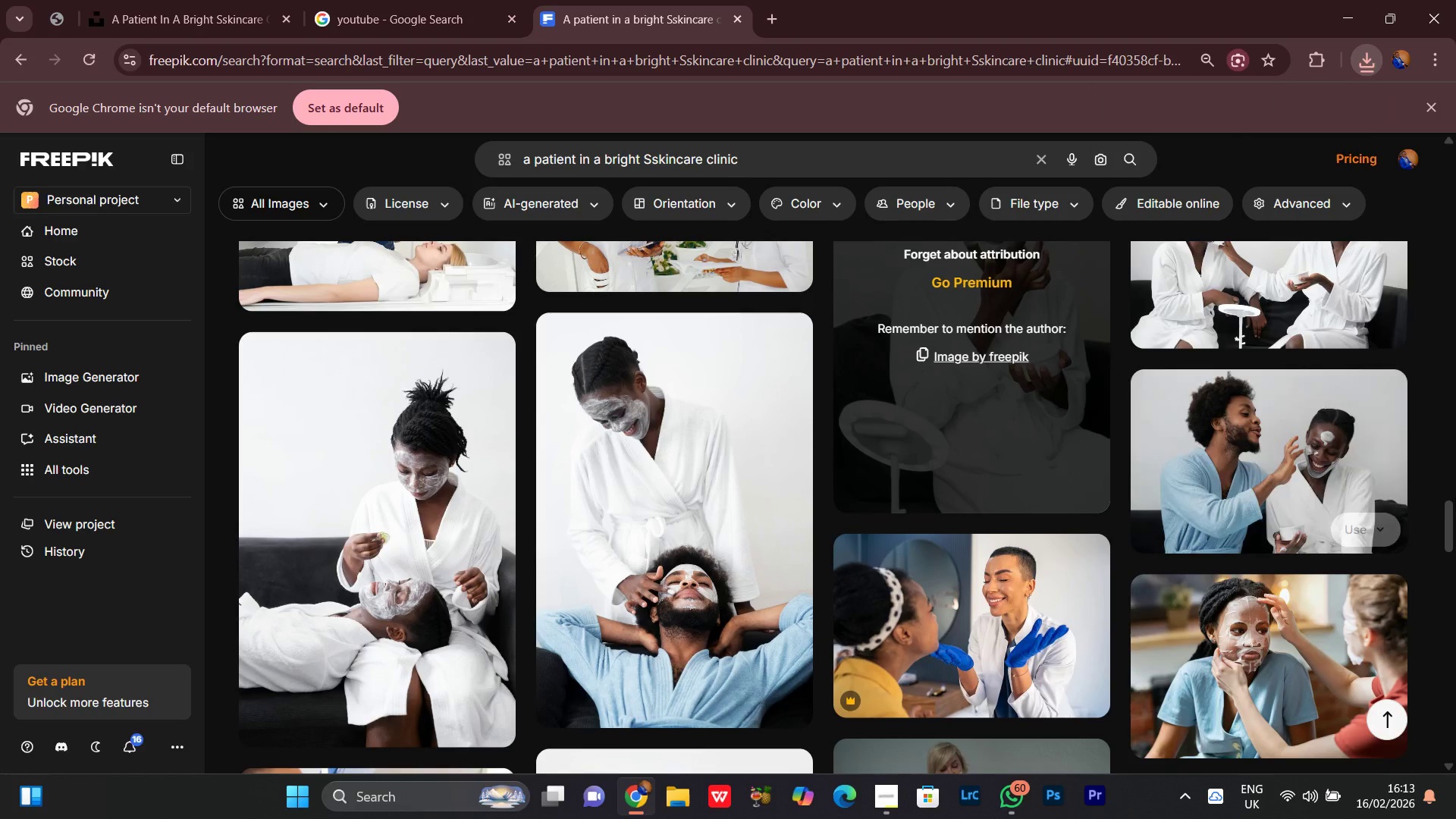 
scroll: coordinate [1451, 644], scroll_direction: down, amount: 3.0
 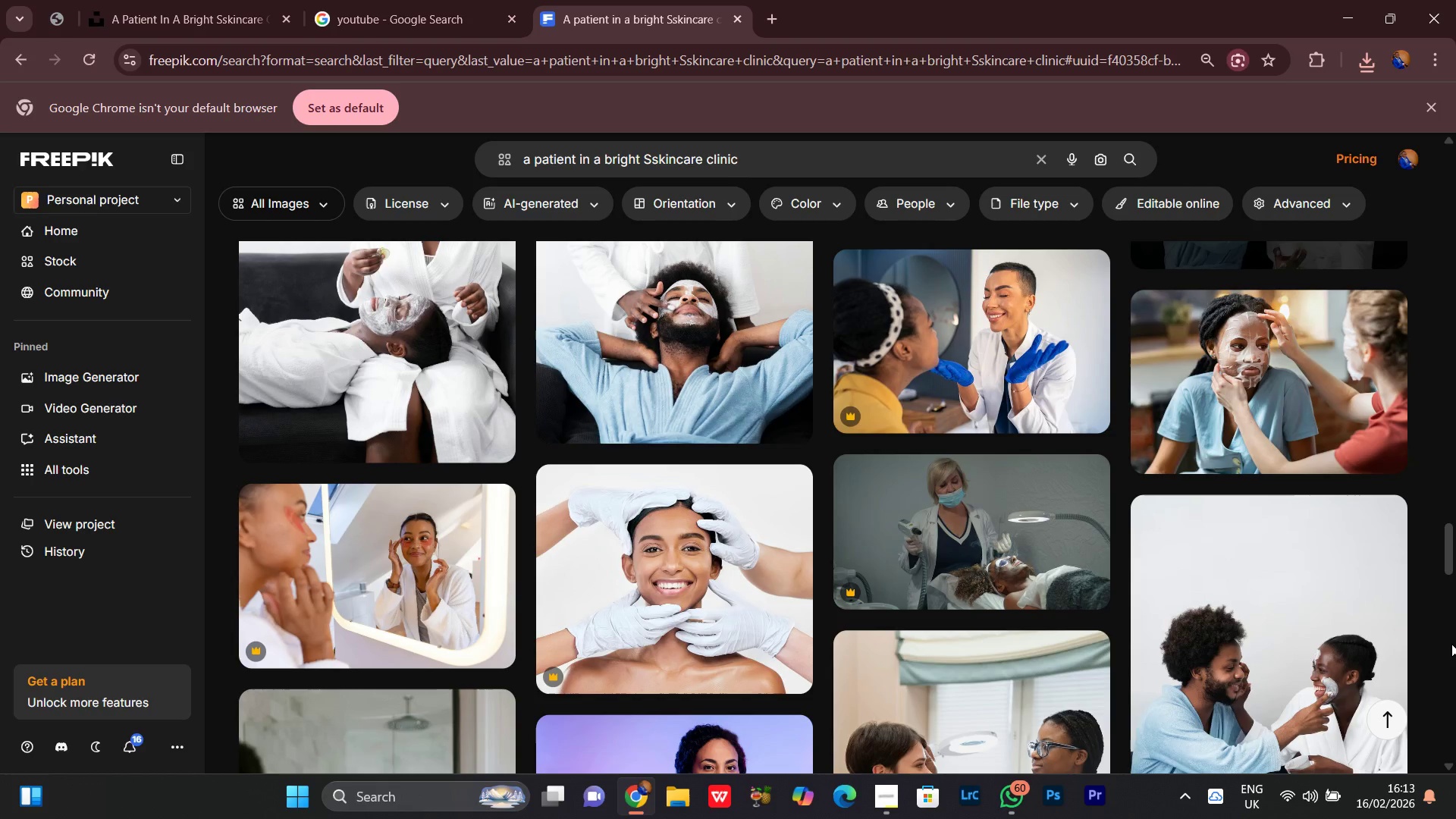 
key(Insert)
 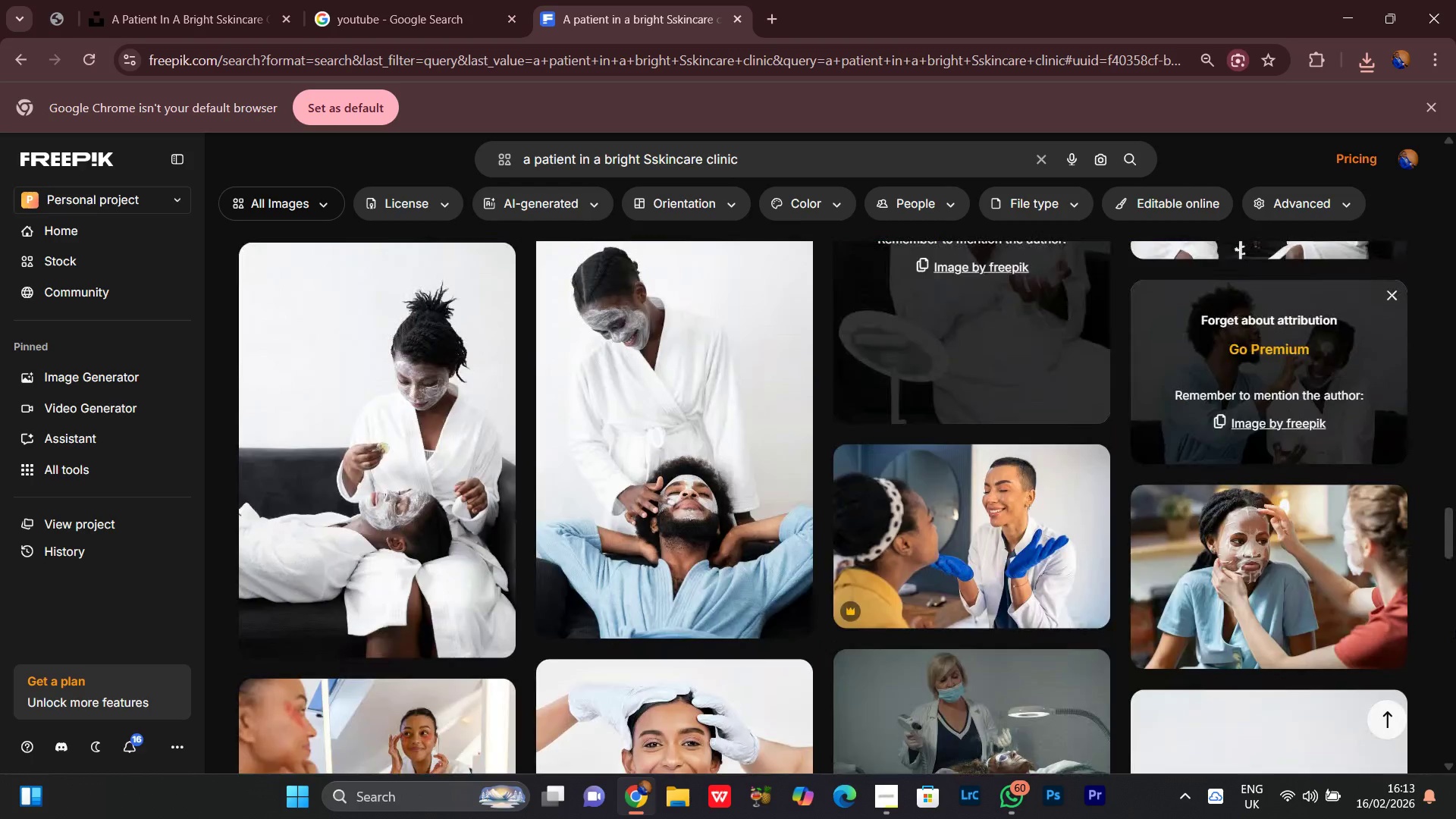 
scroll: coordinate [1455, 586], scroll_direction: up, amount: 6.0
 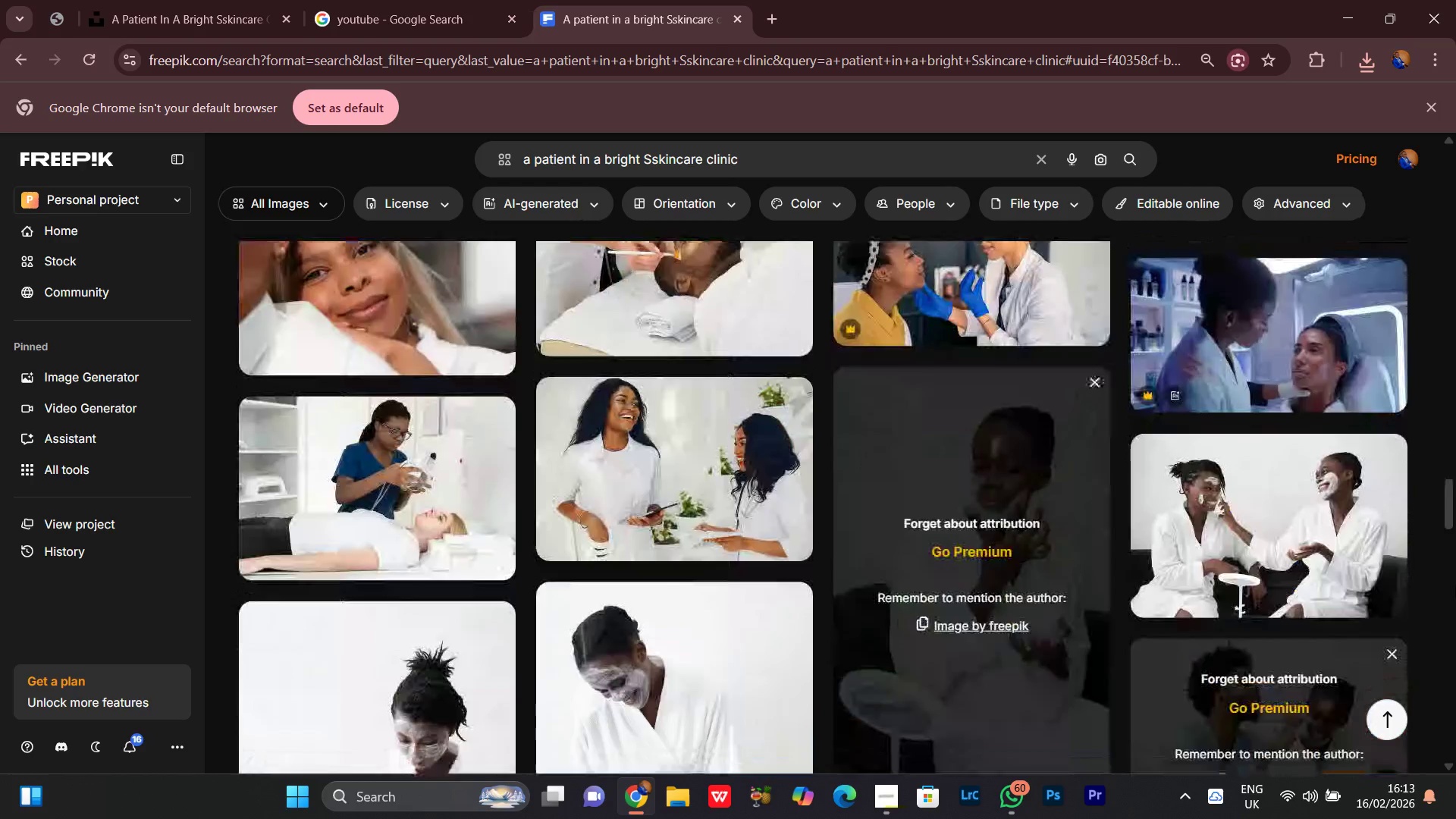 
scroll: coordinate [1451, 588], scroll_direction: down, amount: 14.0
 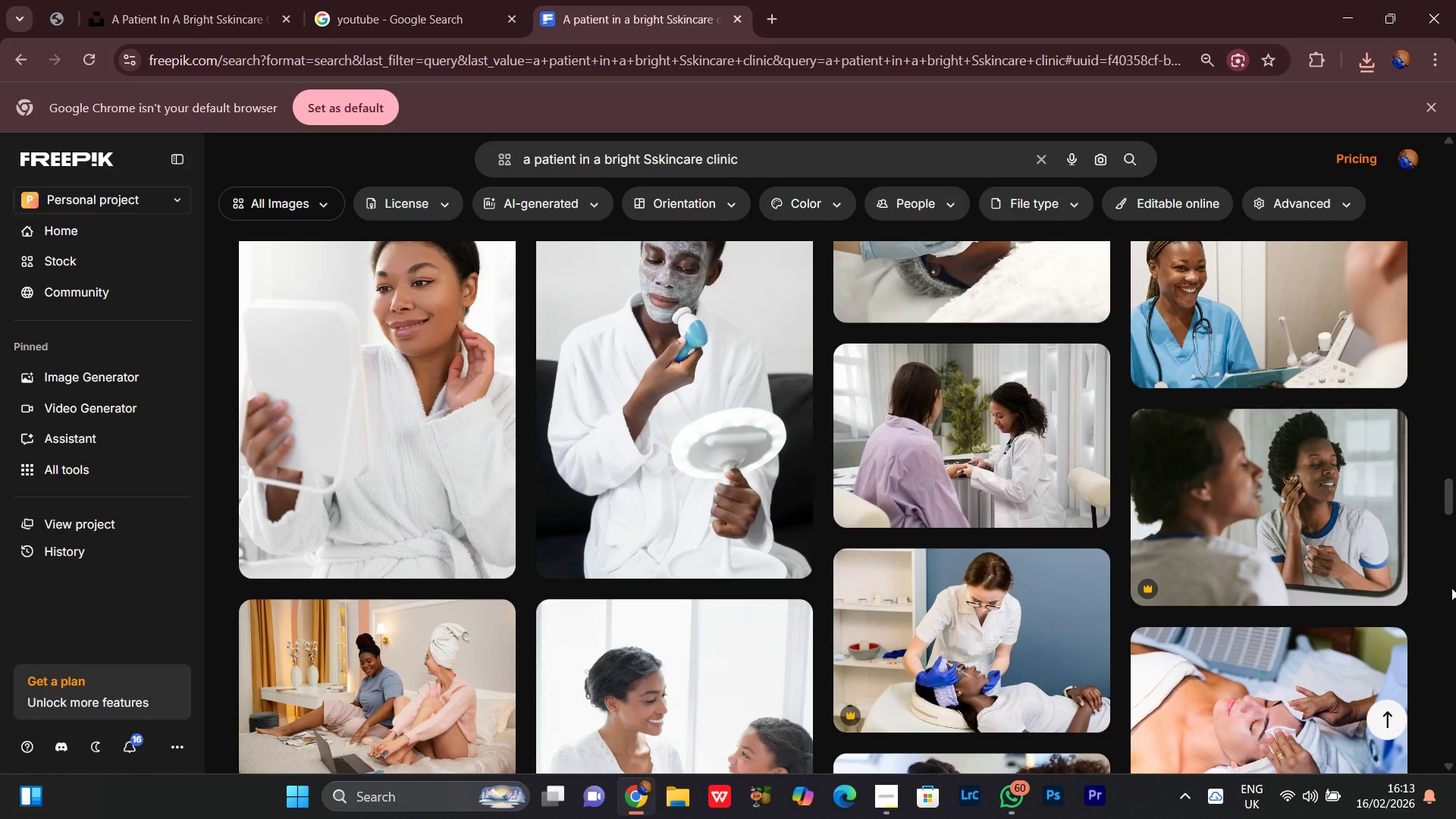 
scroll: coordinate [1451, 588], scroll_direction: up, amount: 1.0
 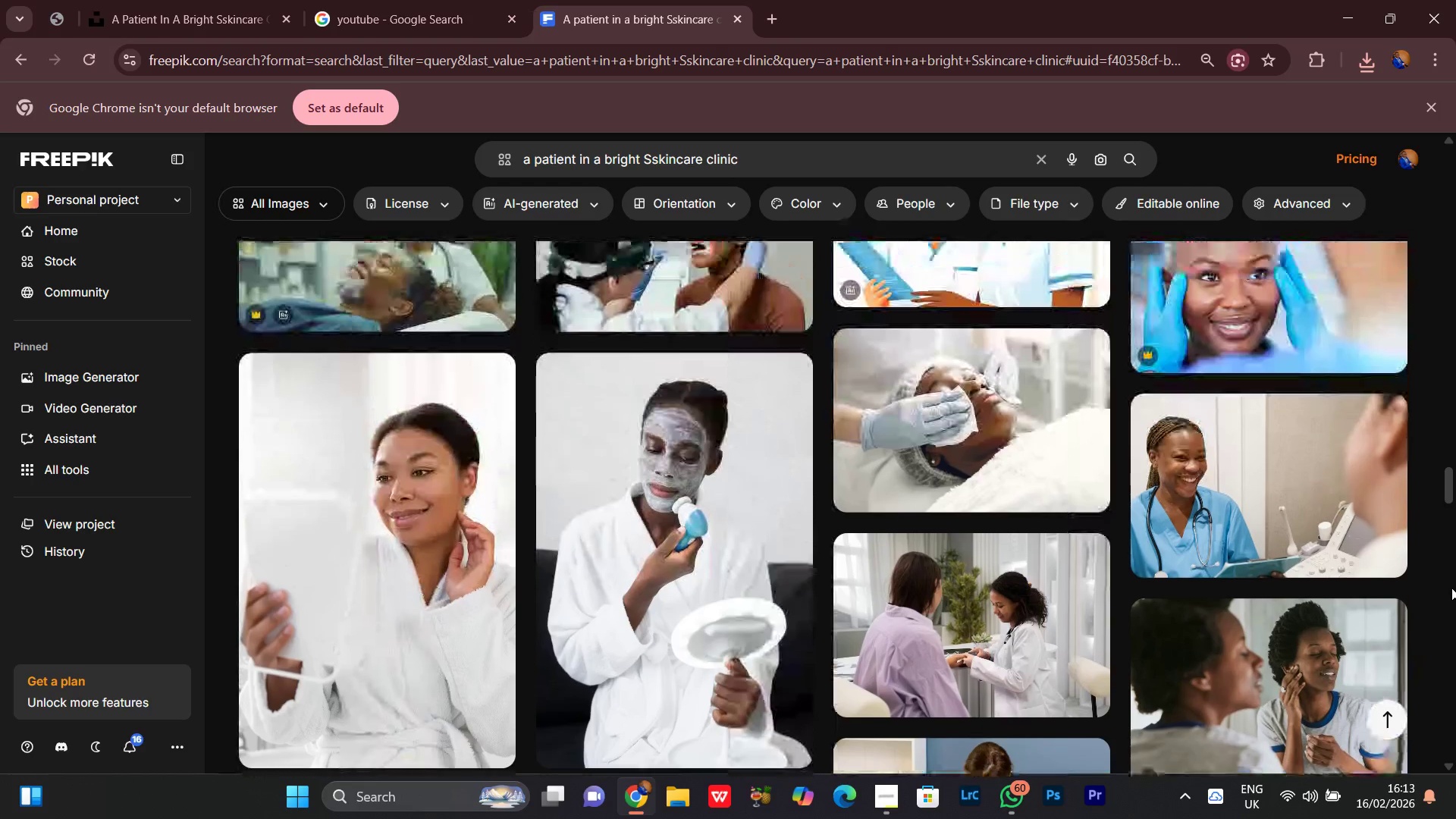 
key(Insert)
 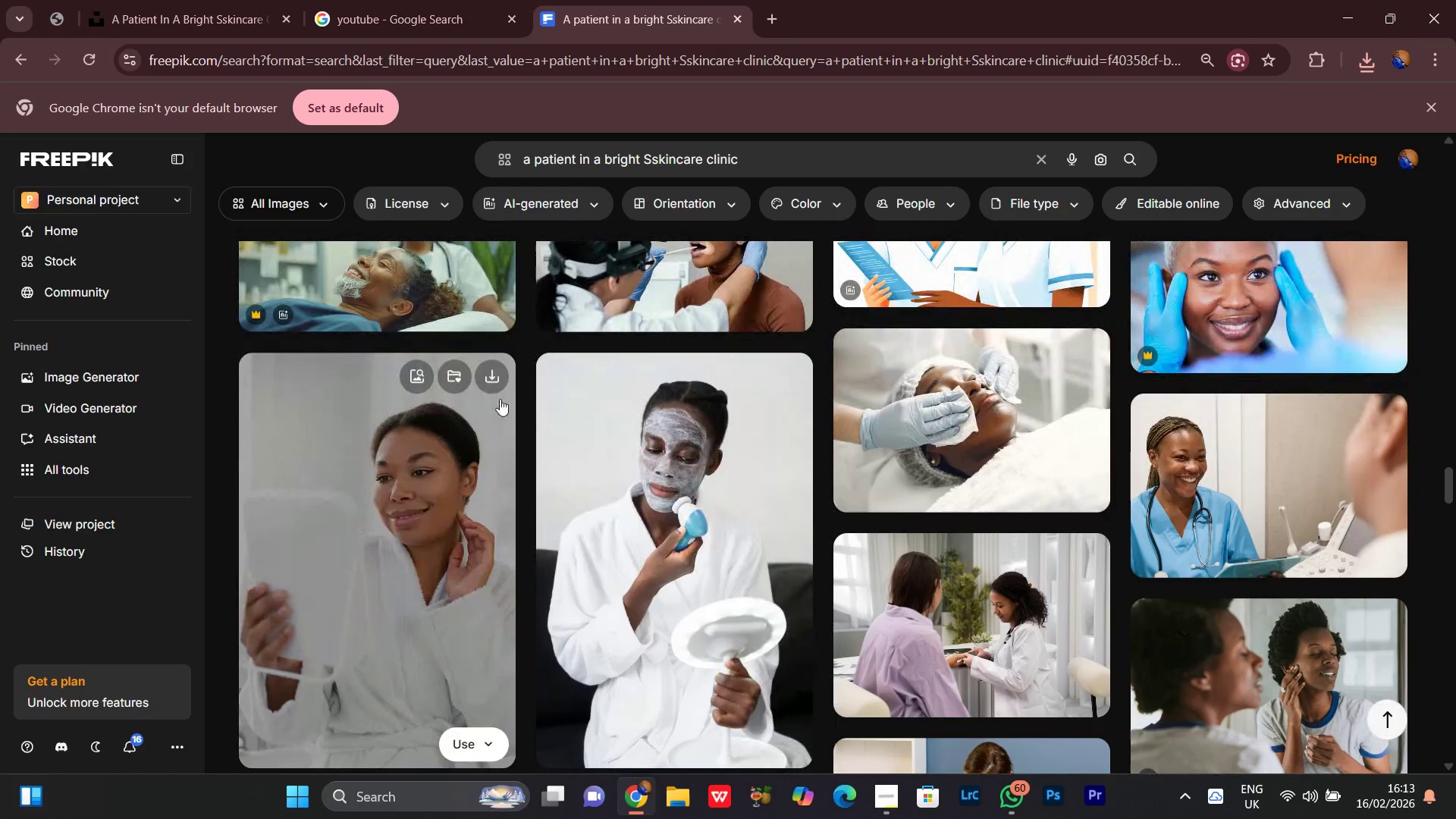 
left_click([492, 386])
 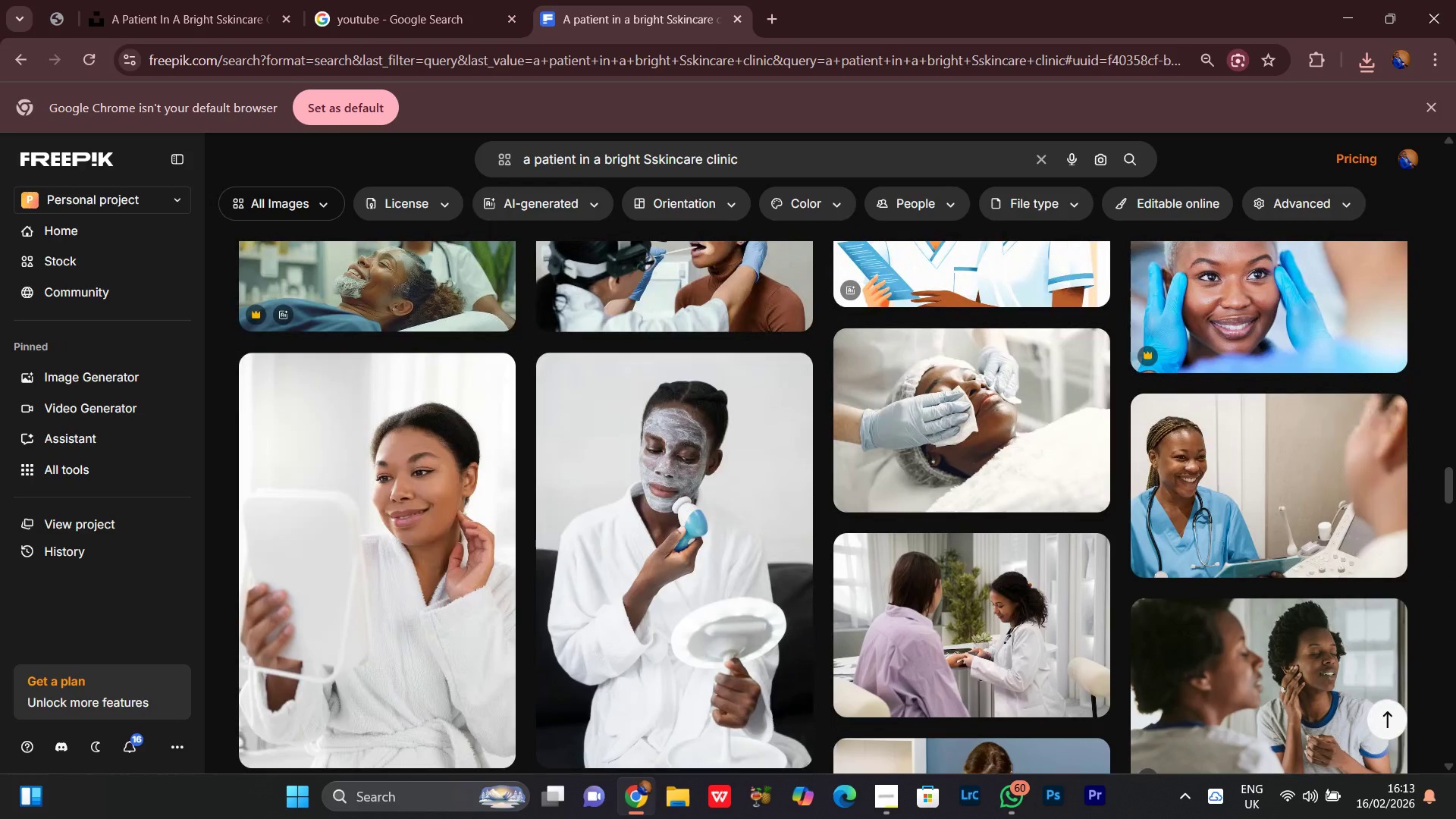 
scroll: coordinate [1451, 634], scroll_direction: down, amount: 15.0
 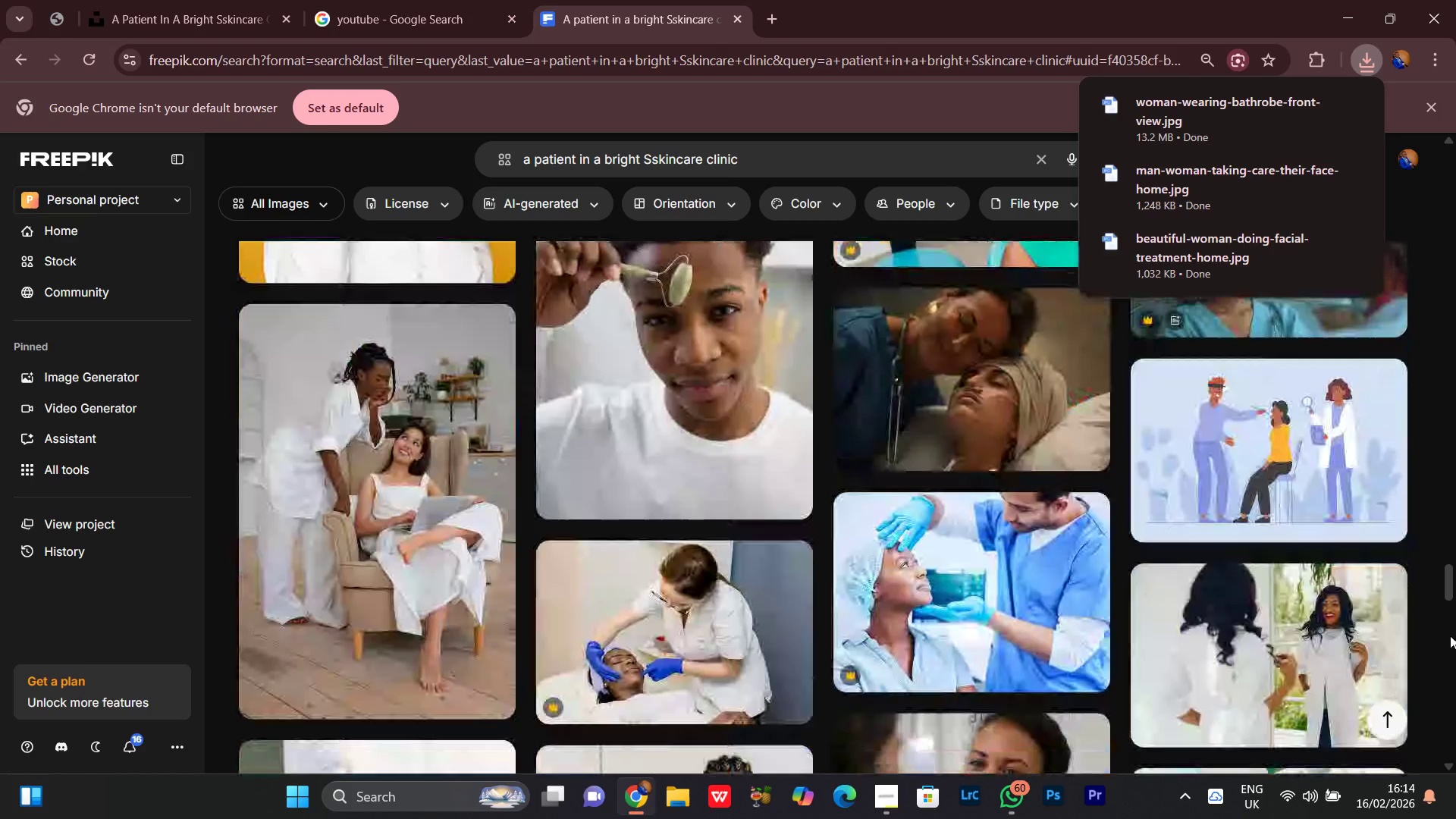 
scroll: coordinate [1448, 635], scroll_direction: up, amount: 2.0
 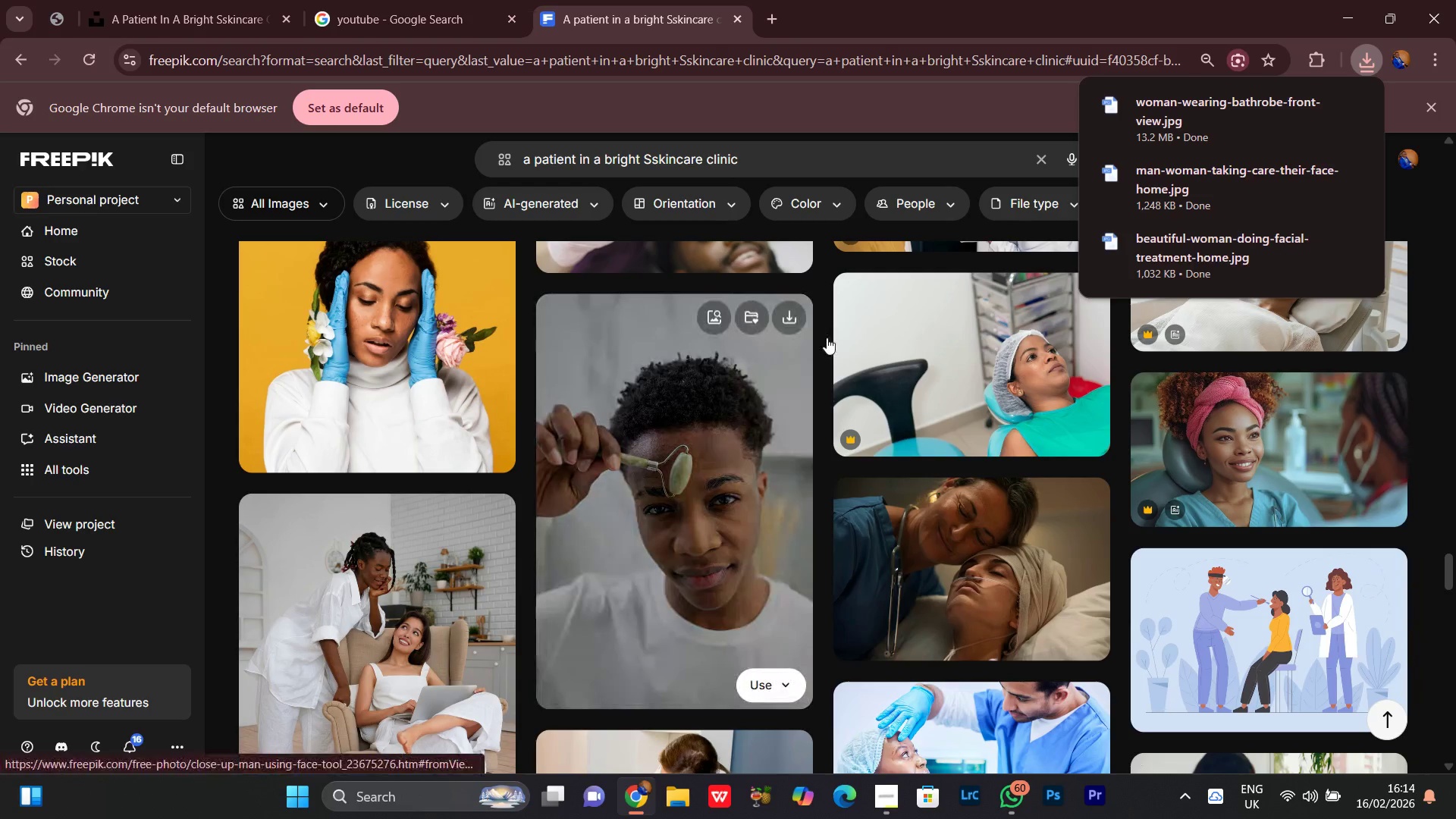 
left_click([785, 315])
 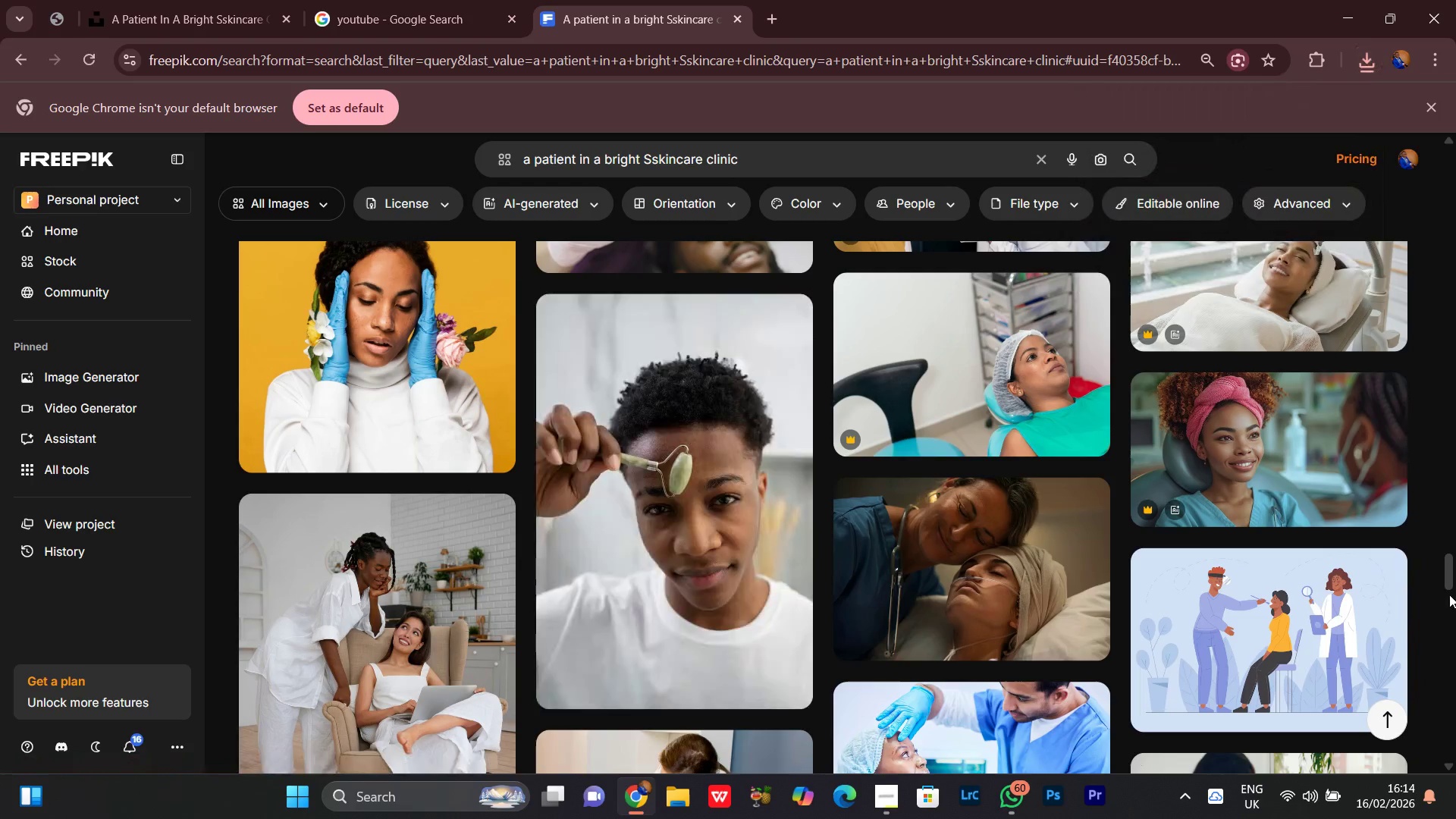 
scroll: coordinate [1434, 555], scroll_direction: down, amount: 17.0
 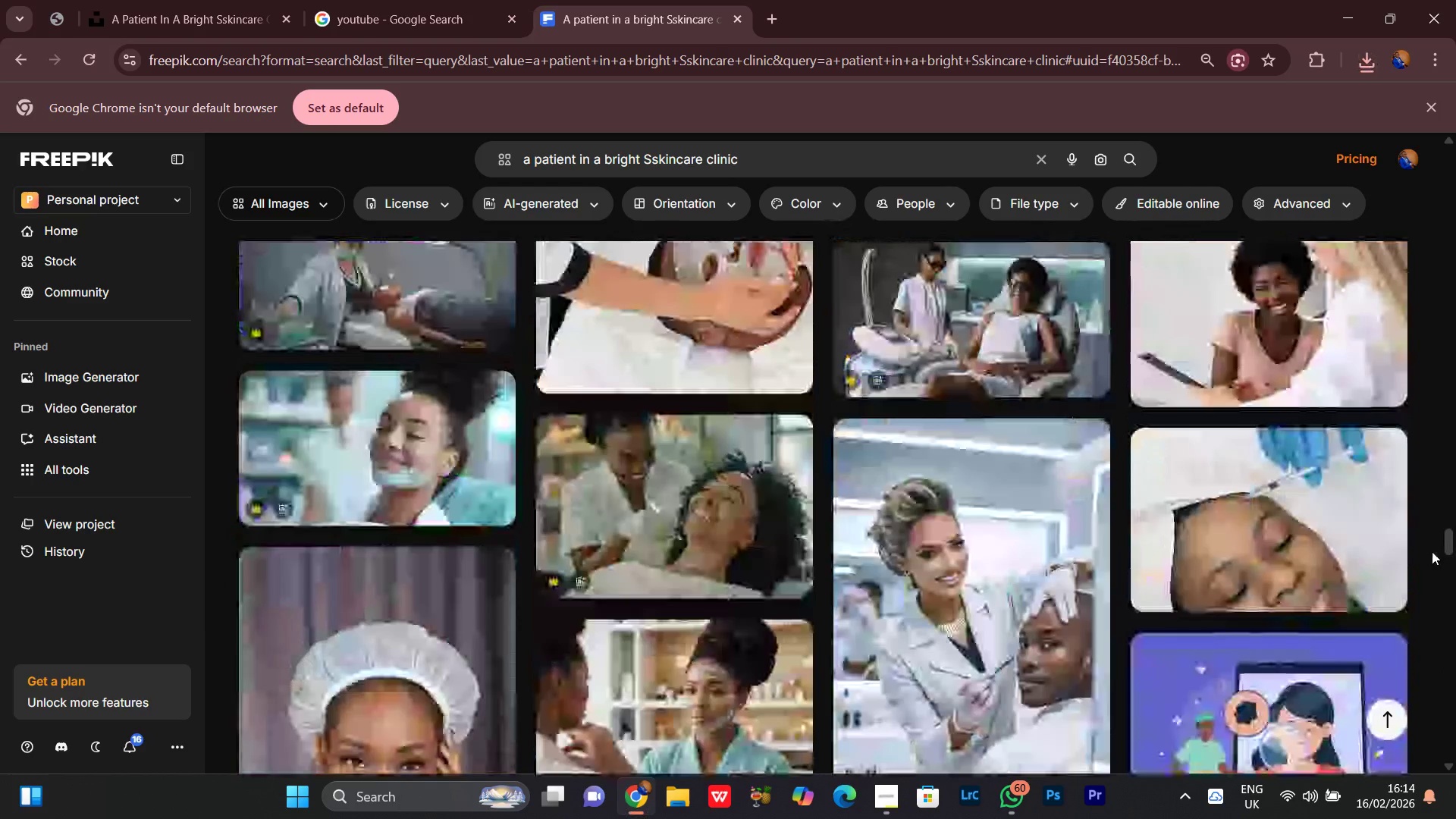 
scroll: coordinate [1432, 549], scroll_direction: down, amount: 4.0
 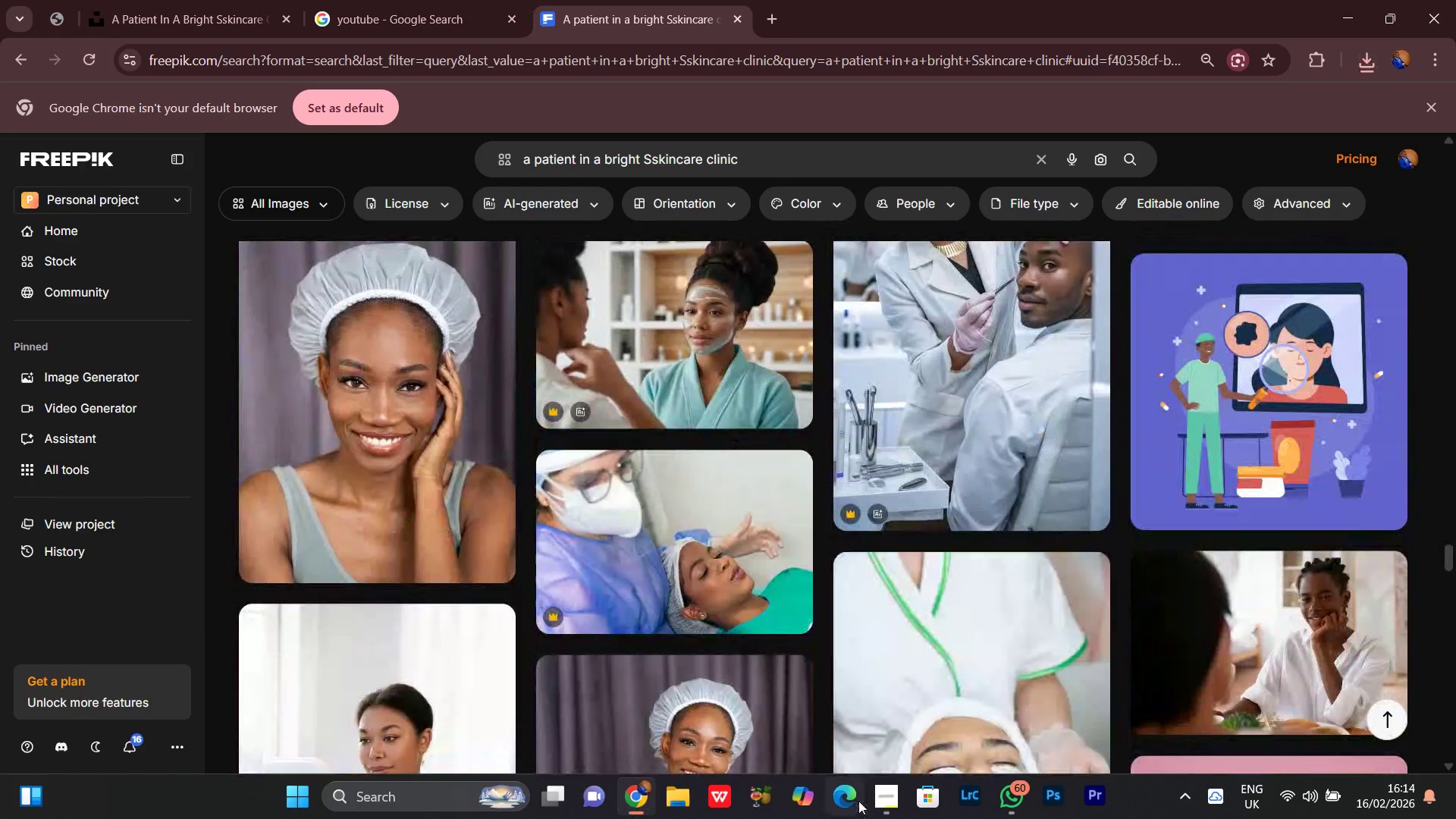 
left_click([858, 801])
 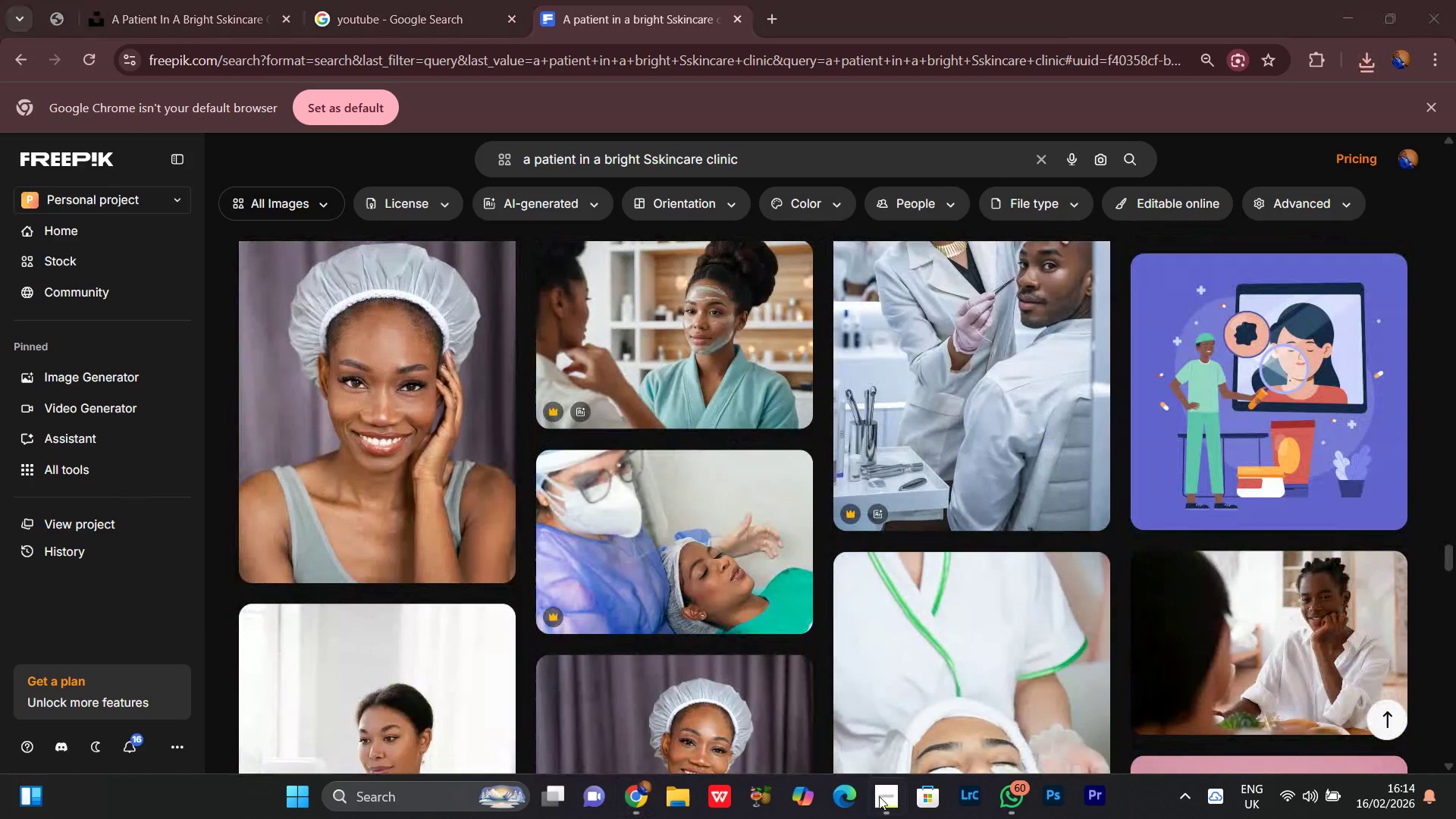 
left_click([895, 802])